 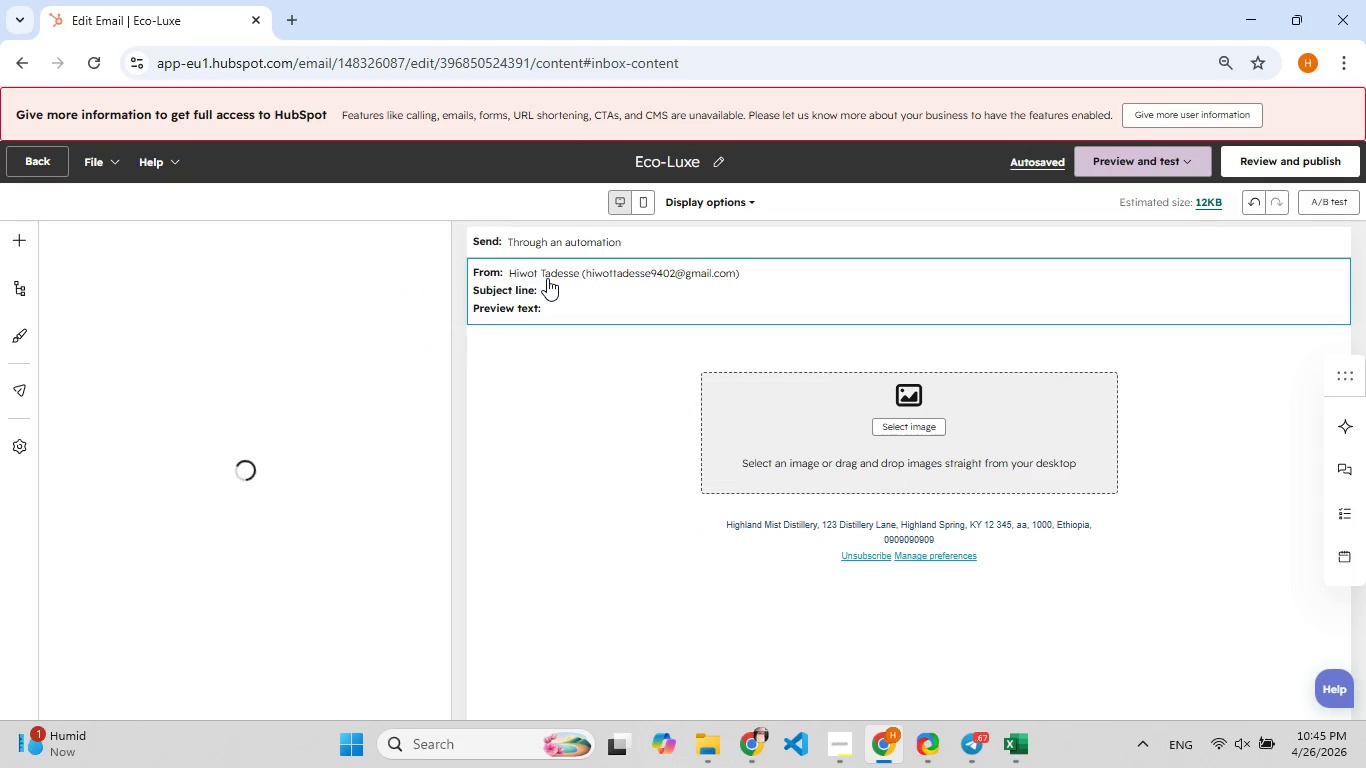 
left_click([311, 360])
 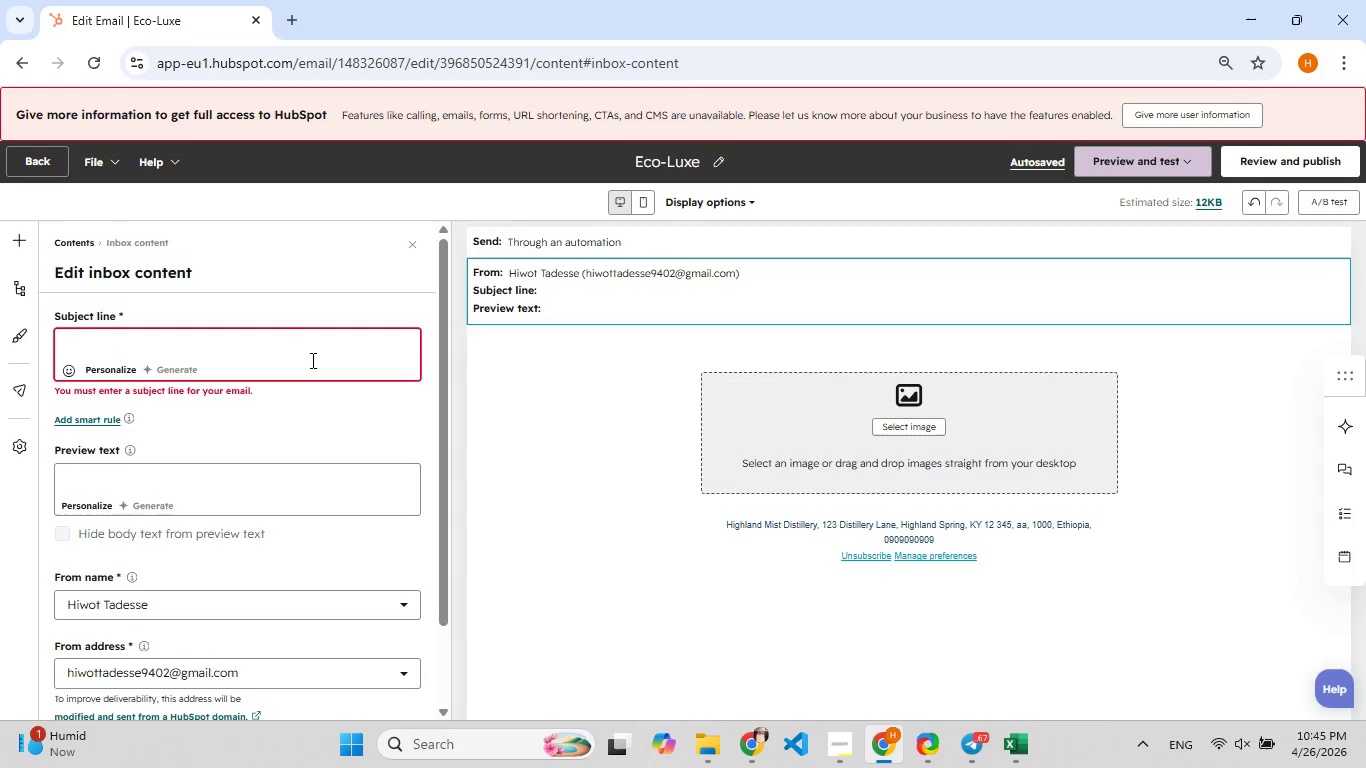 
wait(5.53)
 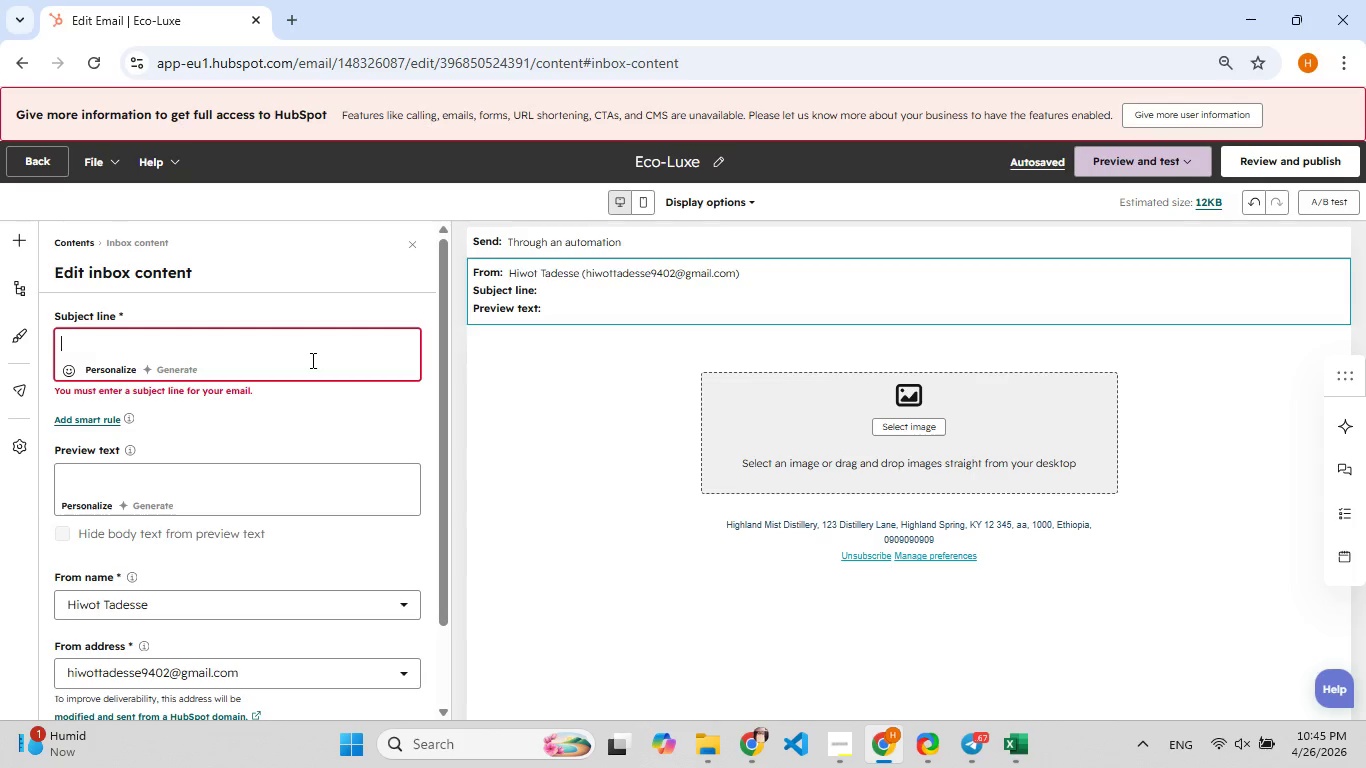 
key(Shift+BracketLeft)
 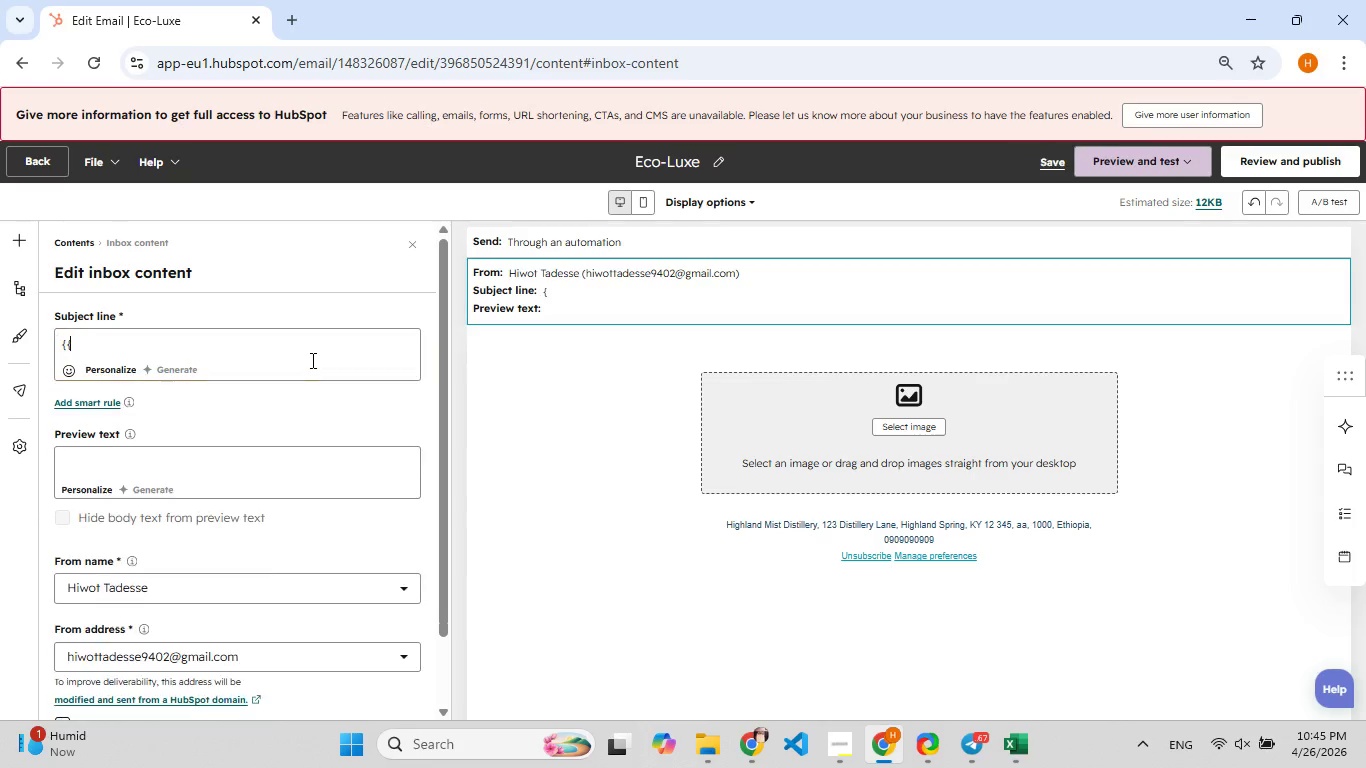 
key(Shift+BracketLeft)
 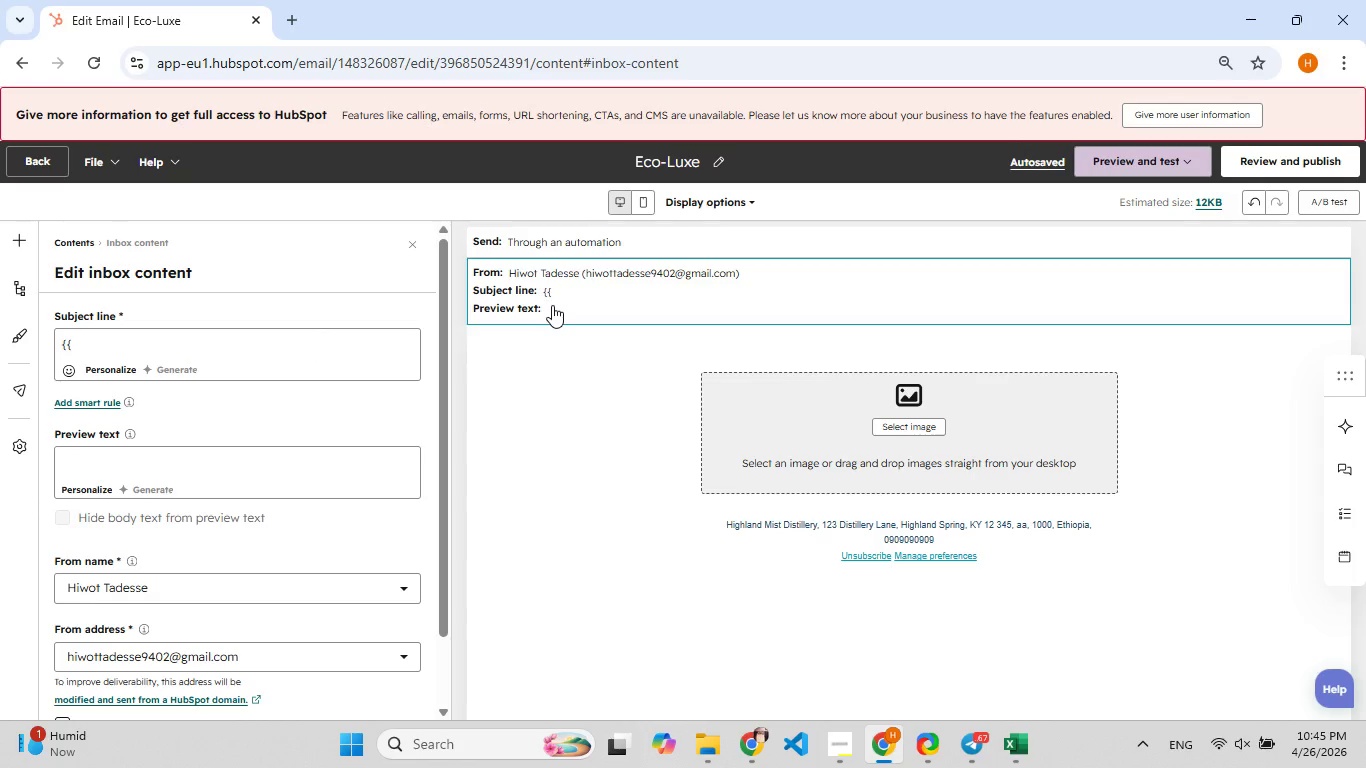 
wait(9.77)
 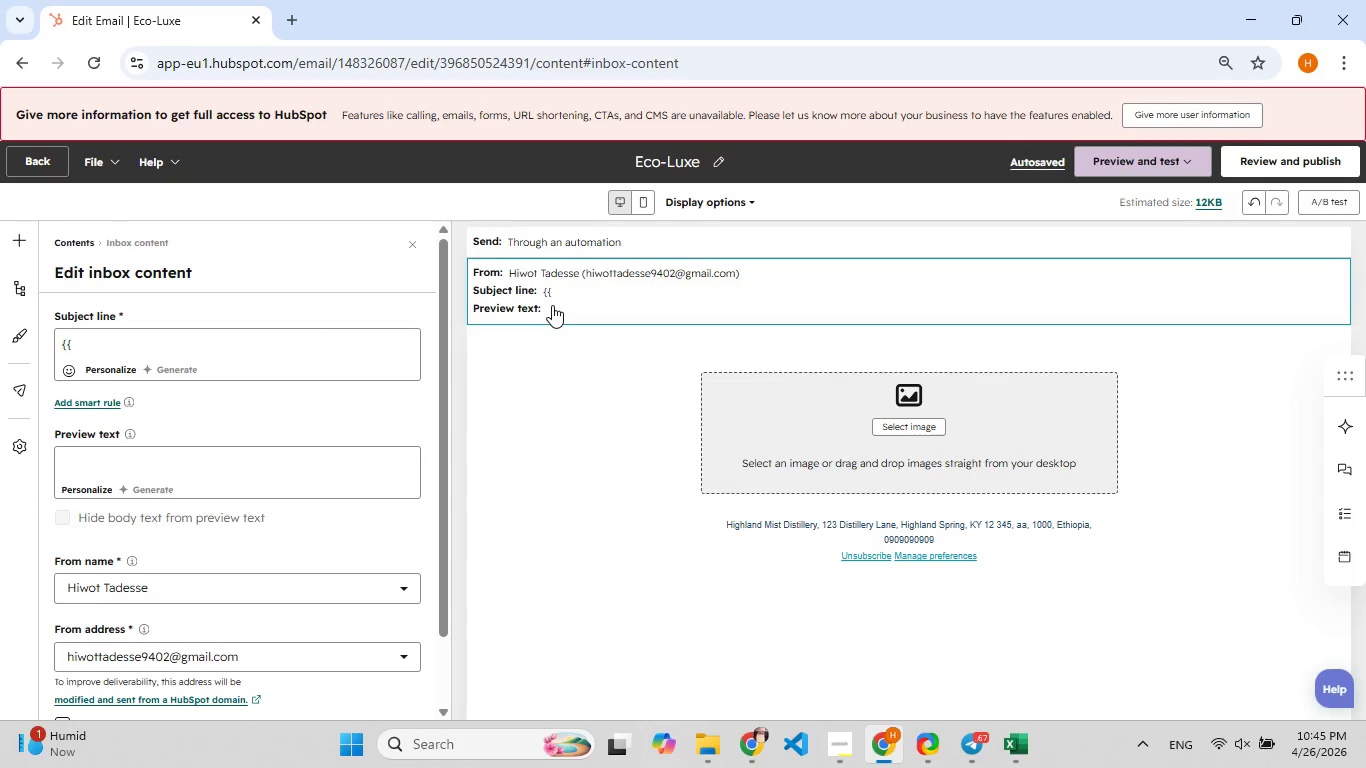 
scroll: coordinate [291, 459], scroll_direction: down, amount: 4.0
 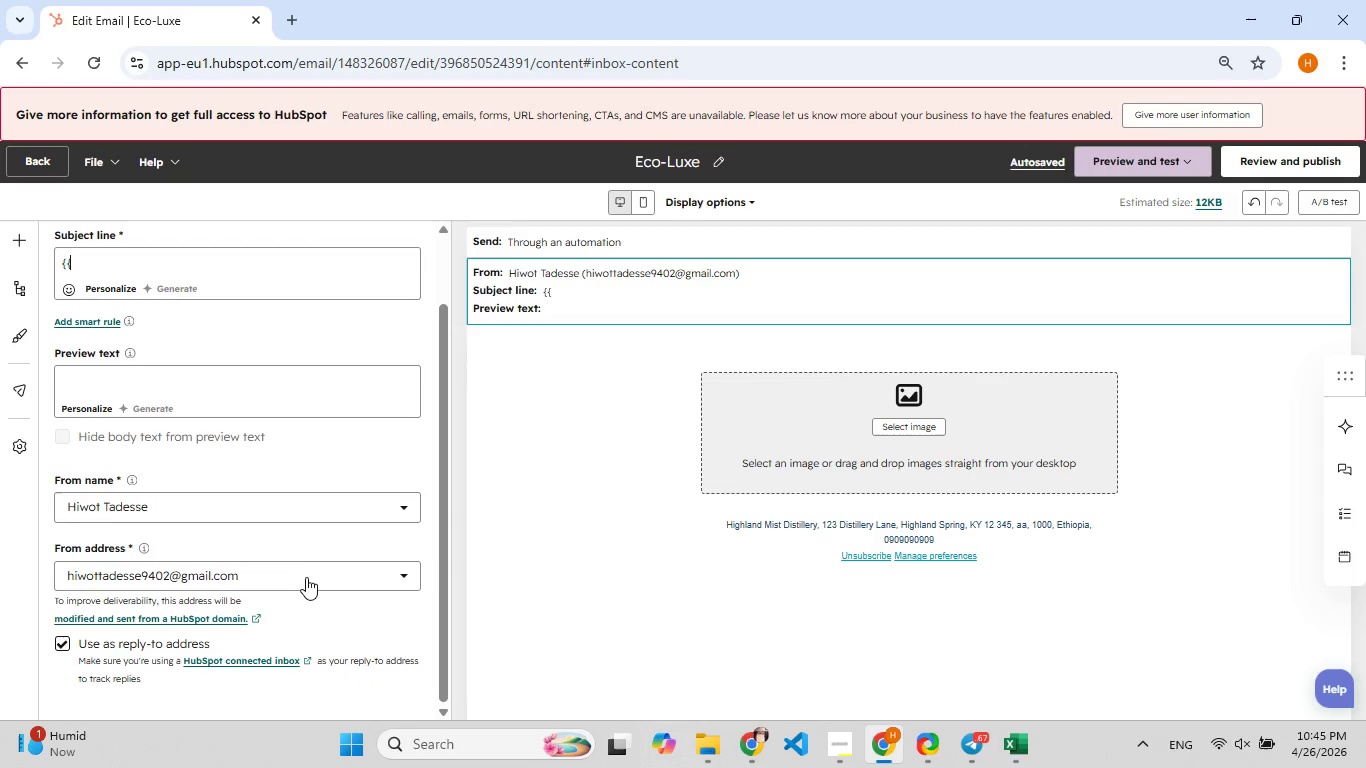 
left_click([306, 575])
 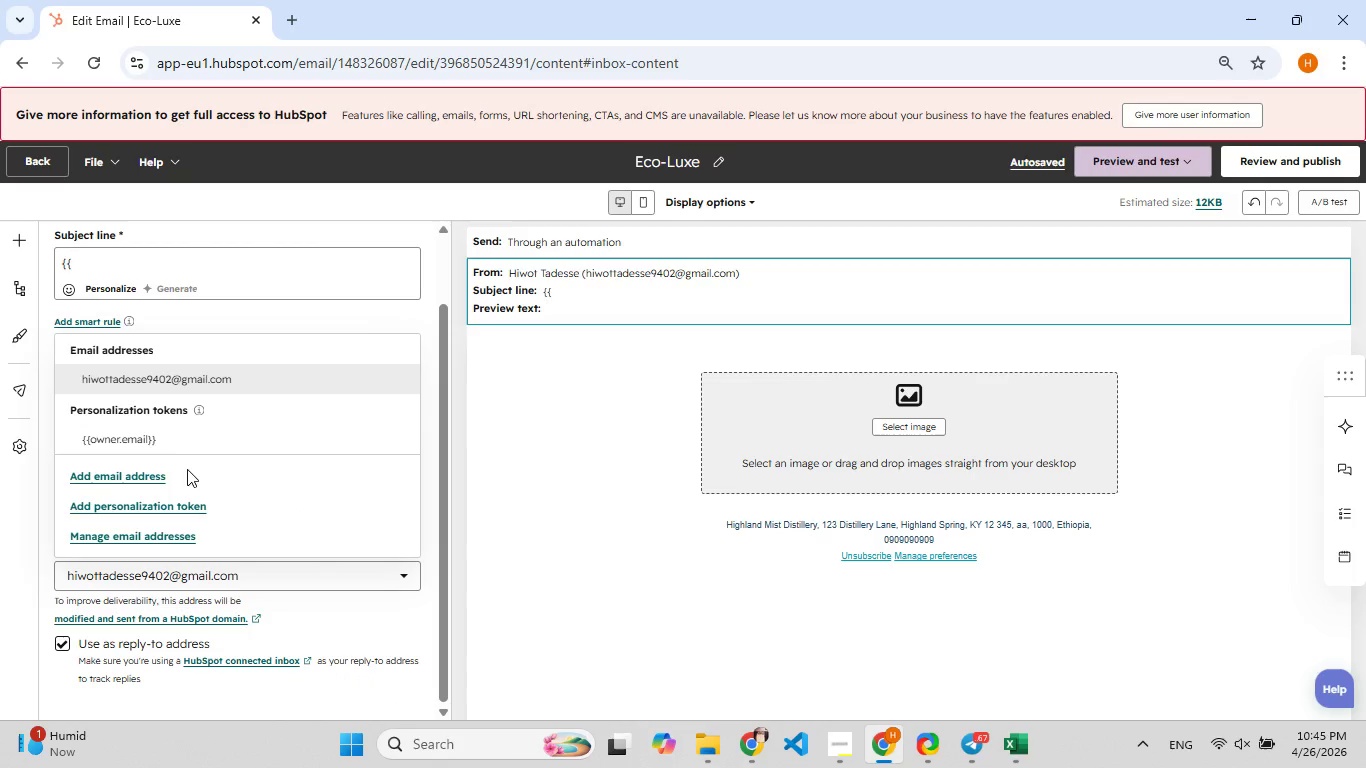 
left_click([187, 442])
 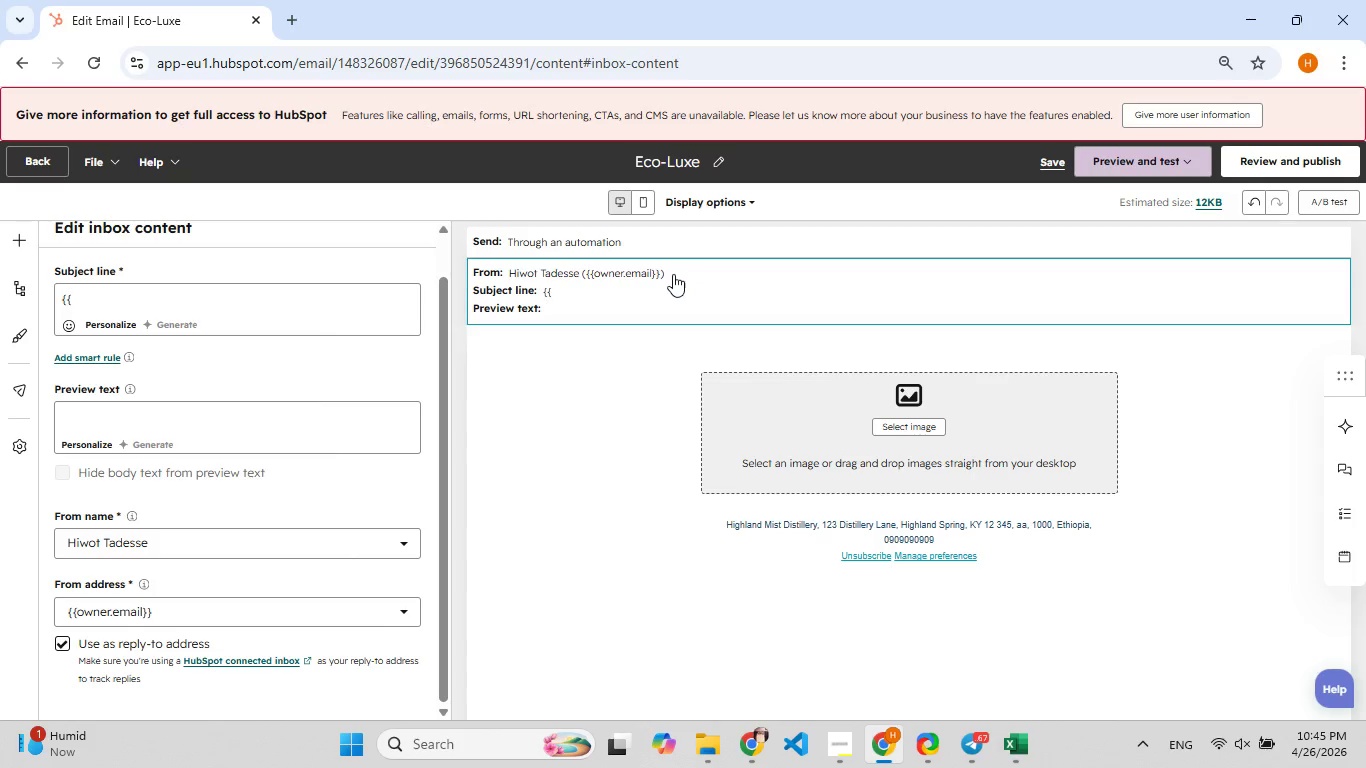 
left_click_drag(start_coordinate=[662, 273], to_coordinate=[653, 273])
 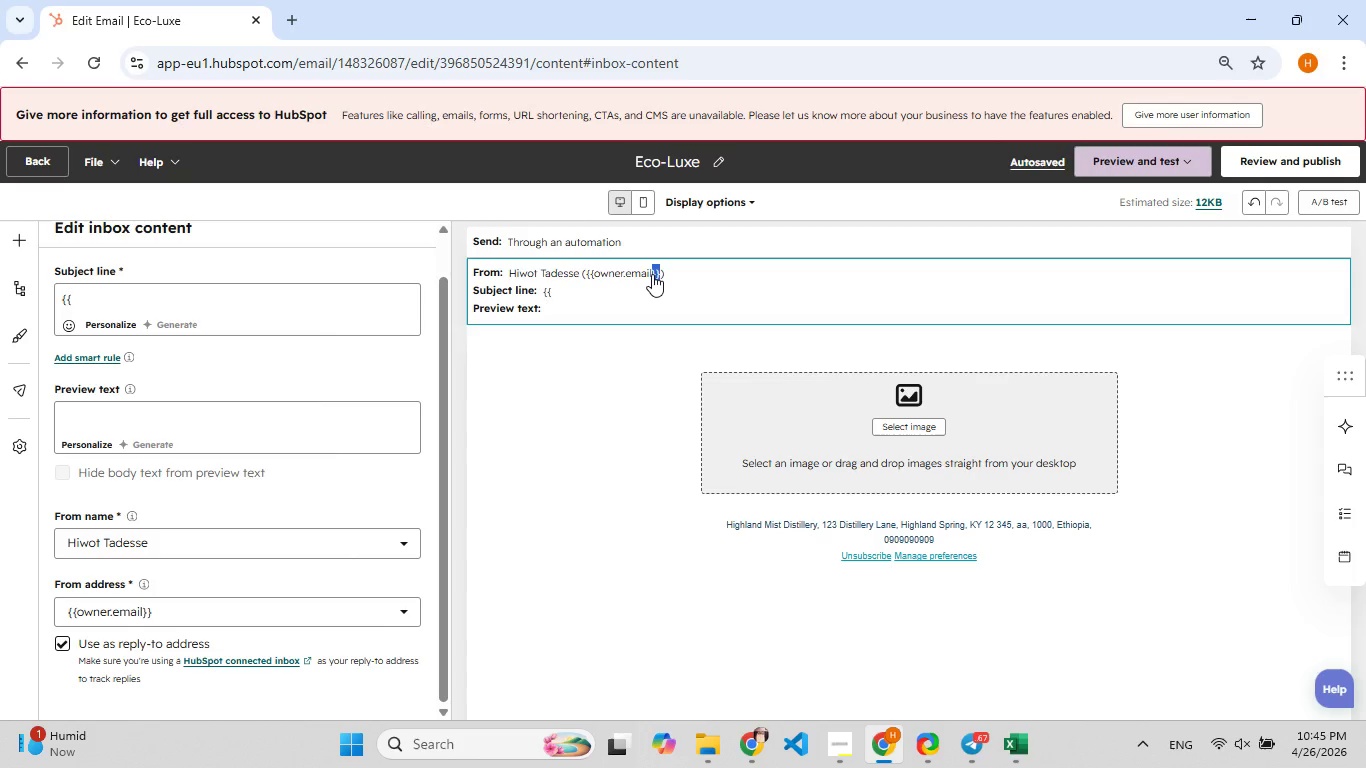 
key(Control+C)
 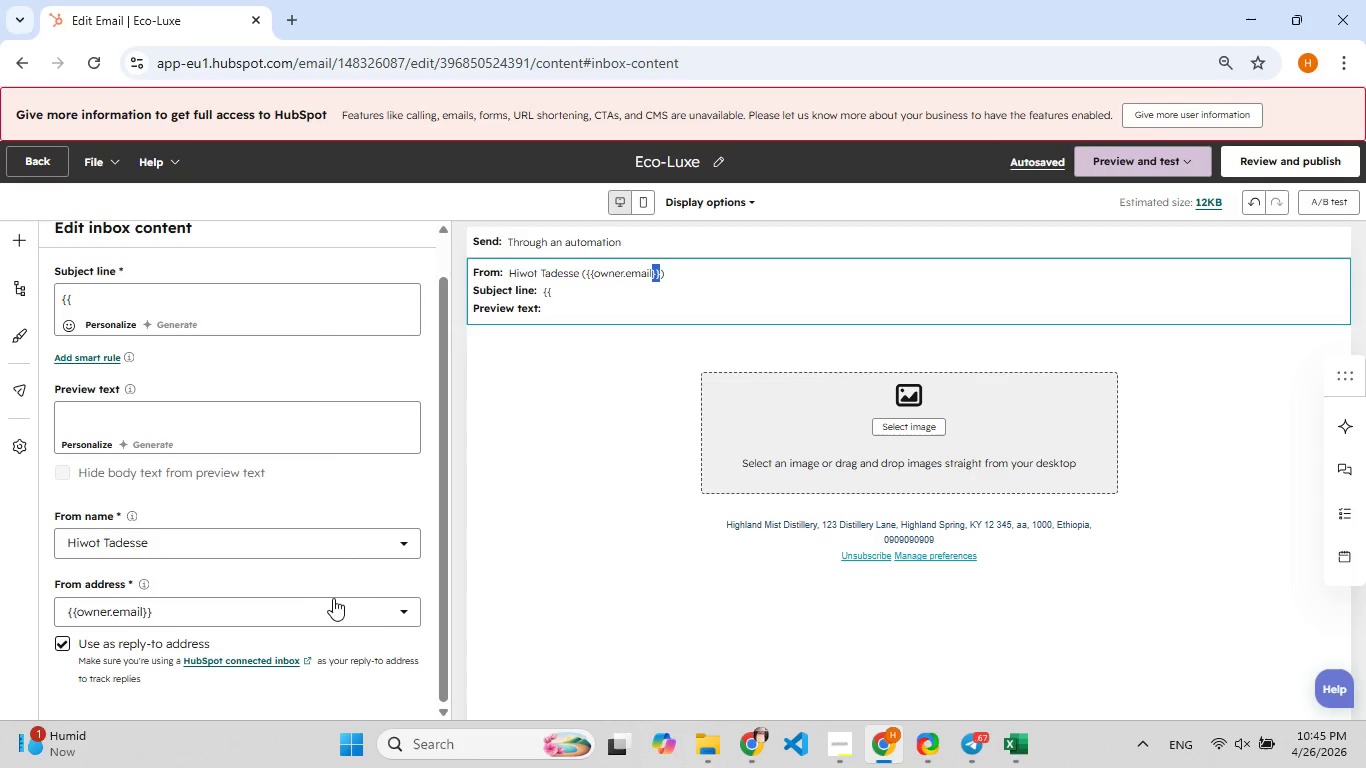 
left_click([392, 601])
 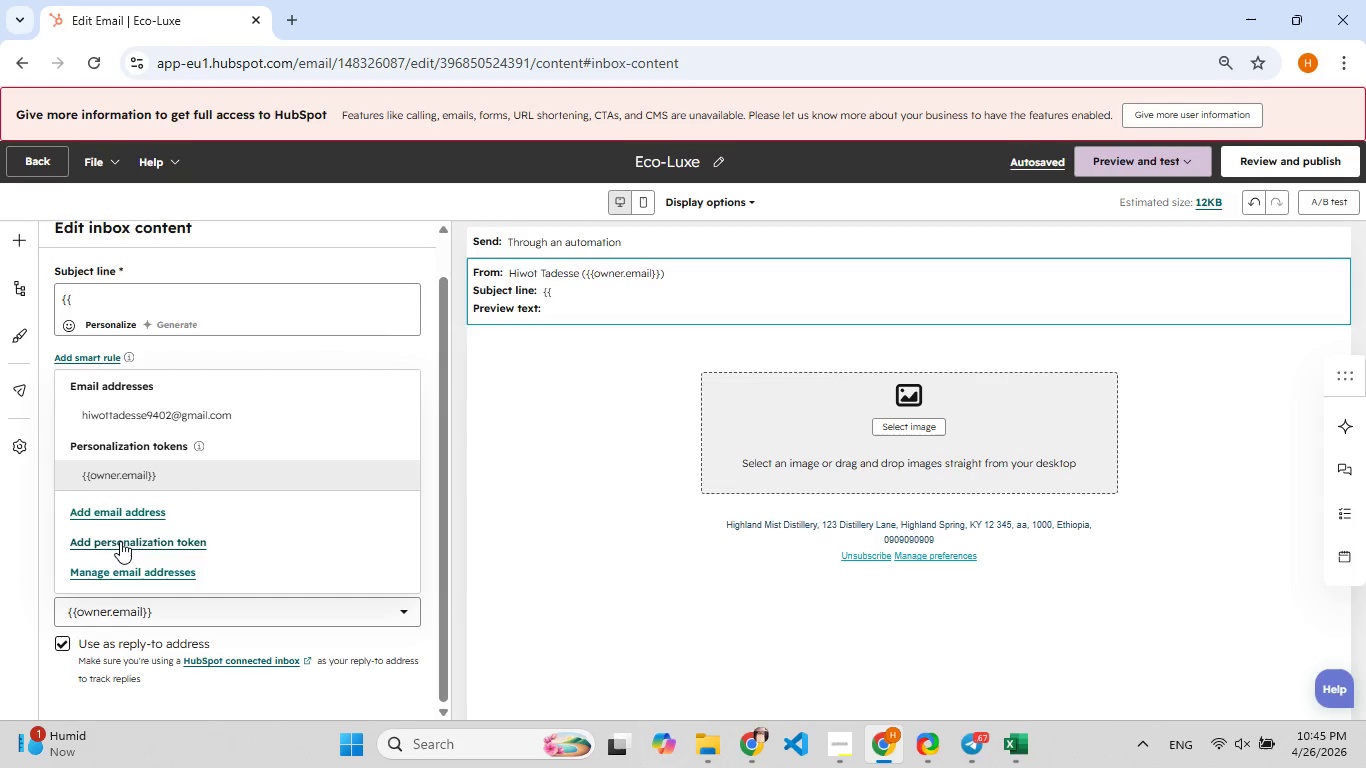 
wait(7.67)
 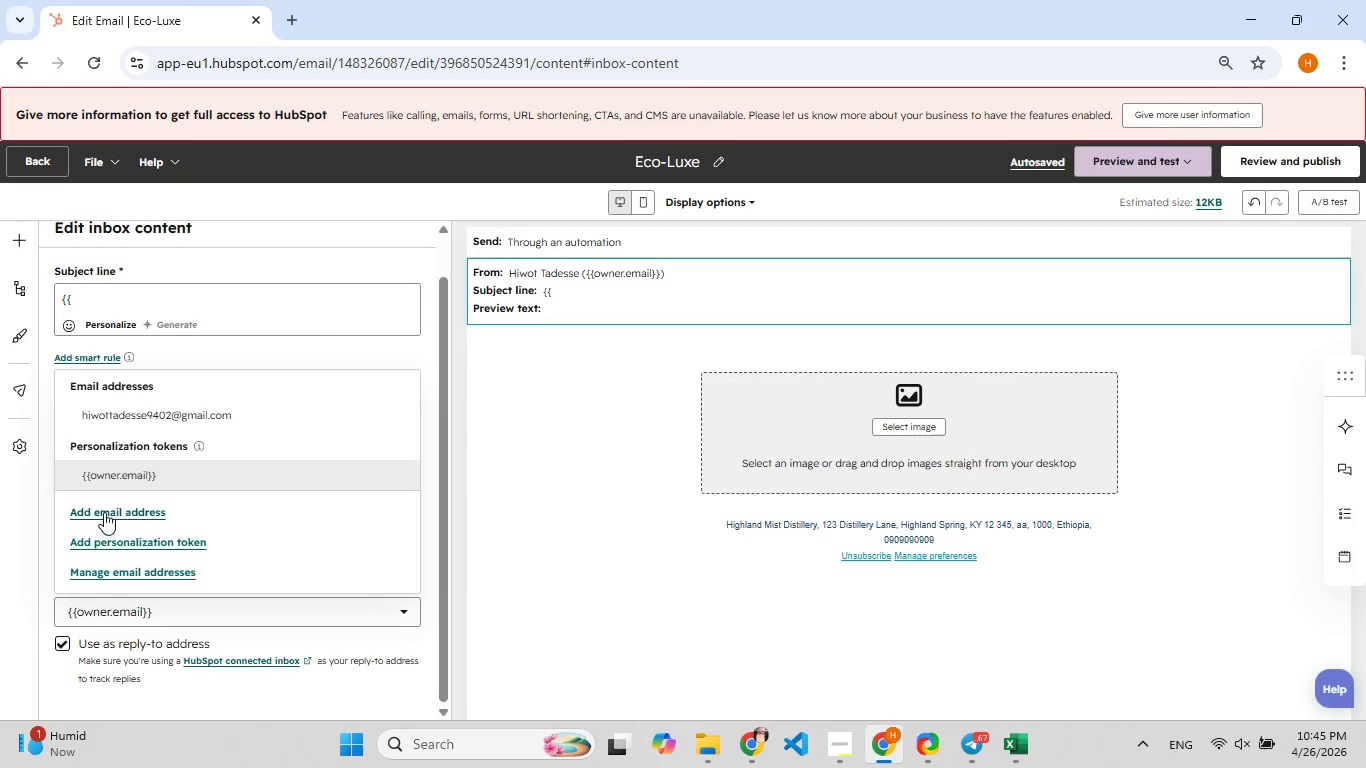 
left_click([143, 413])
 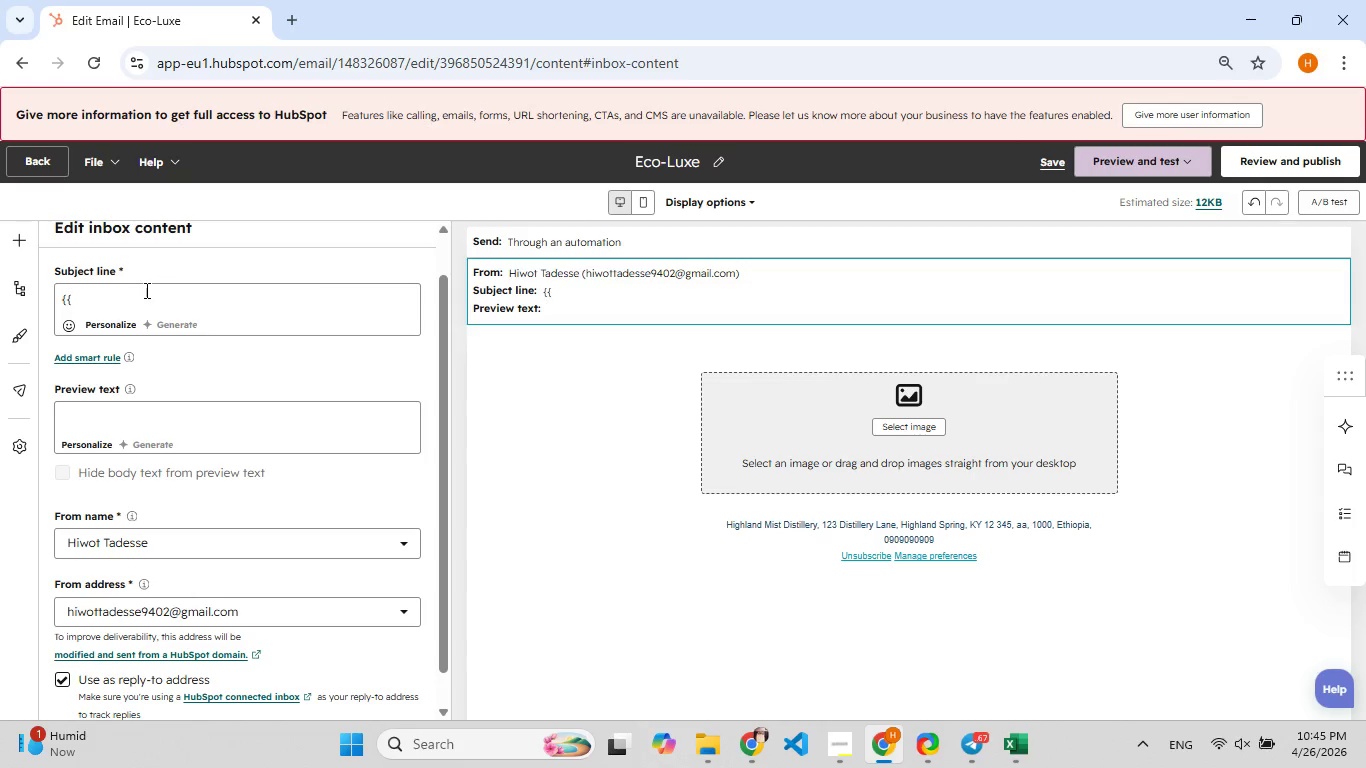 
left_click([145, 292])
 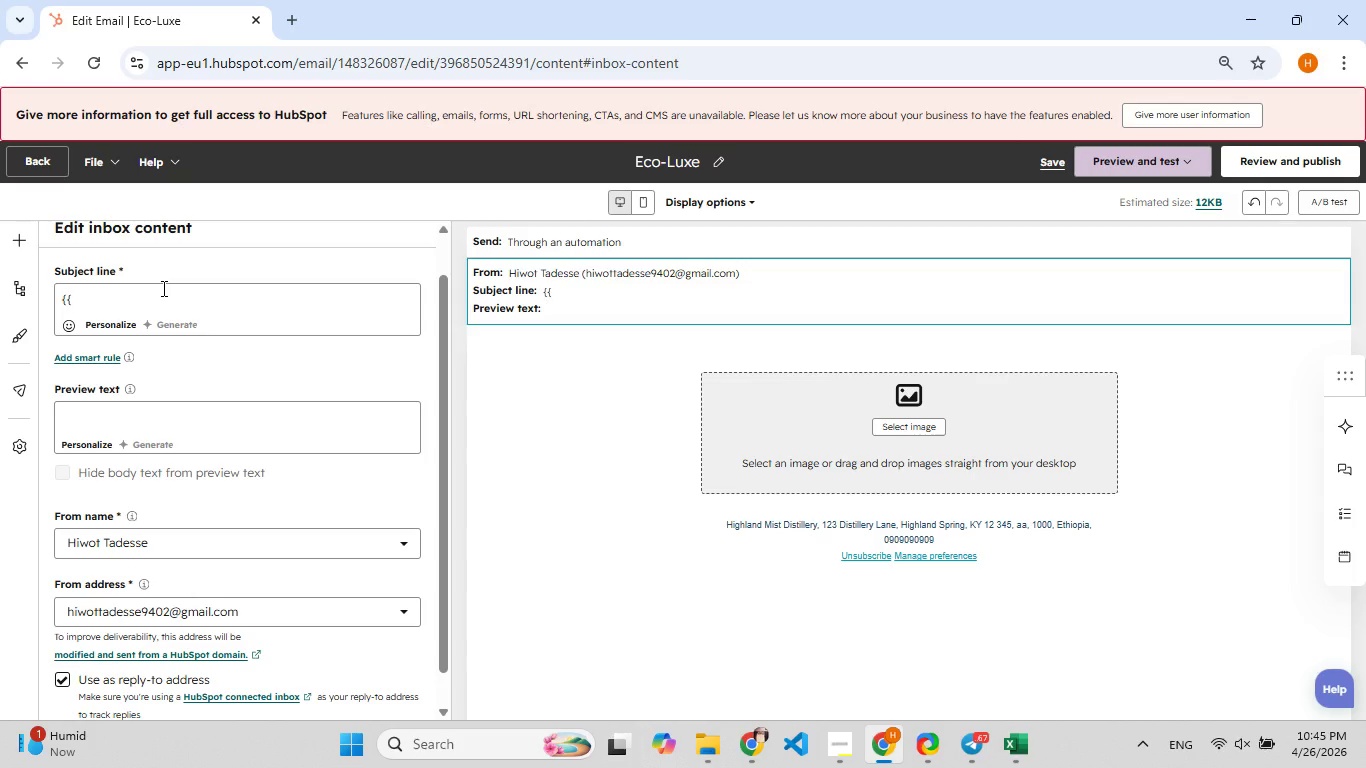 
key(Control+V)
 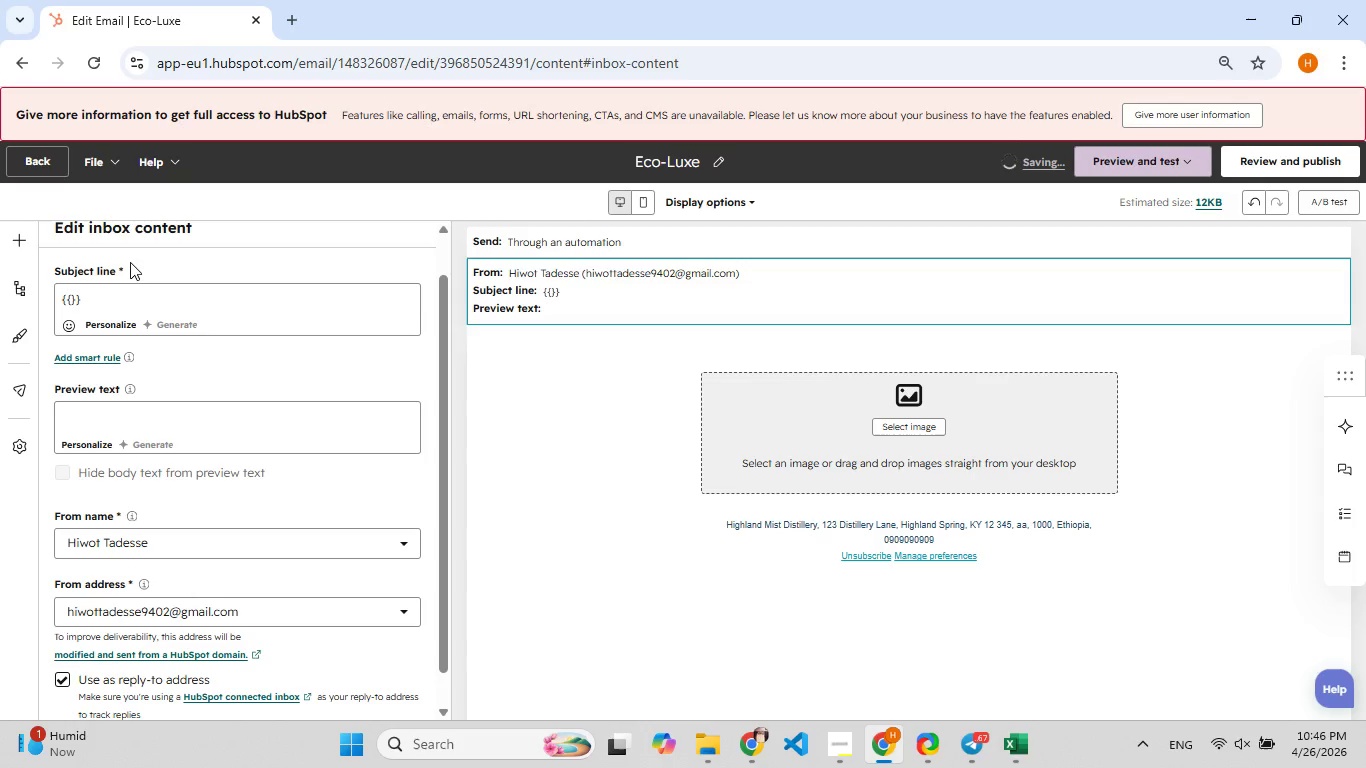 
left_click([73, 301])
 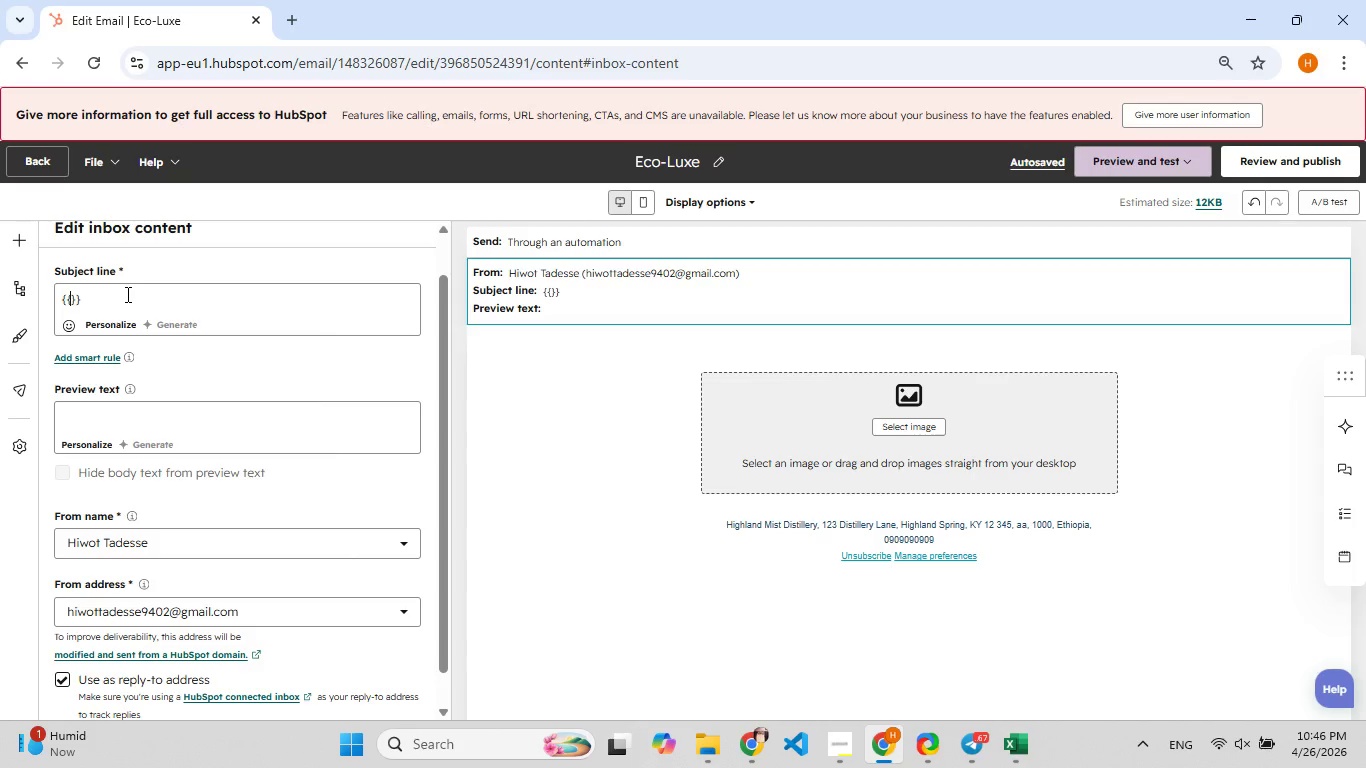 
type(contact.firstname)
 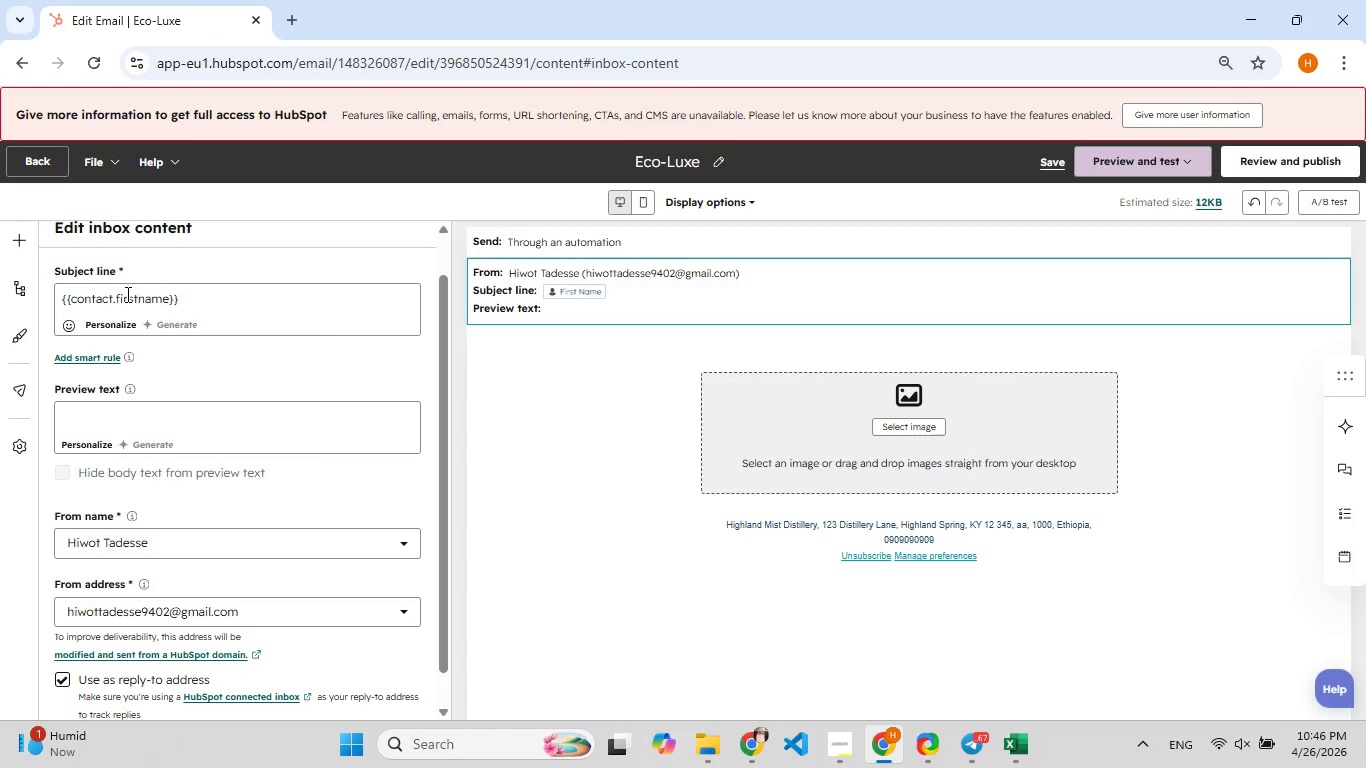 
key(ArrowRight)
 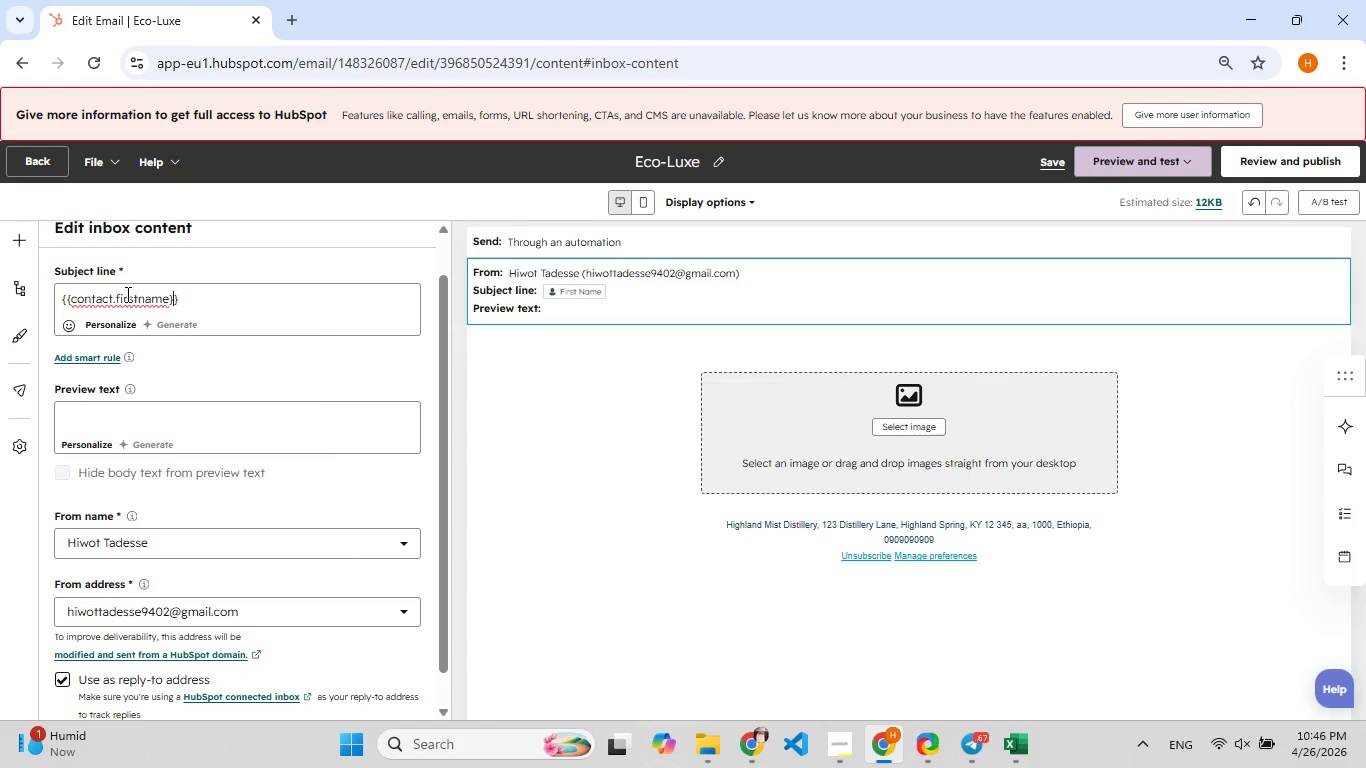 
key(ArrowRight)
 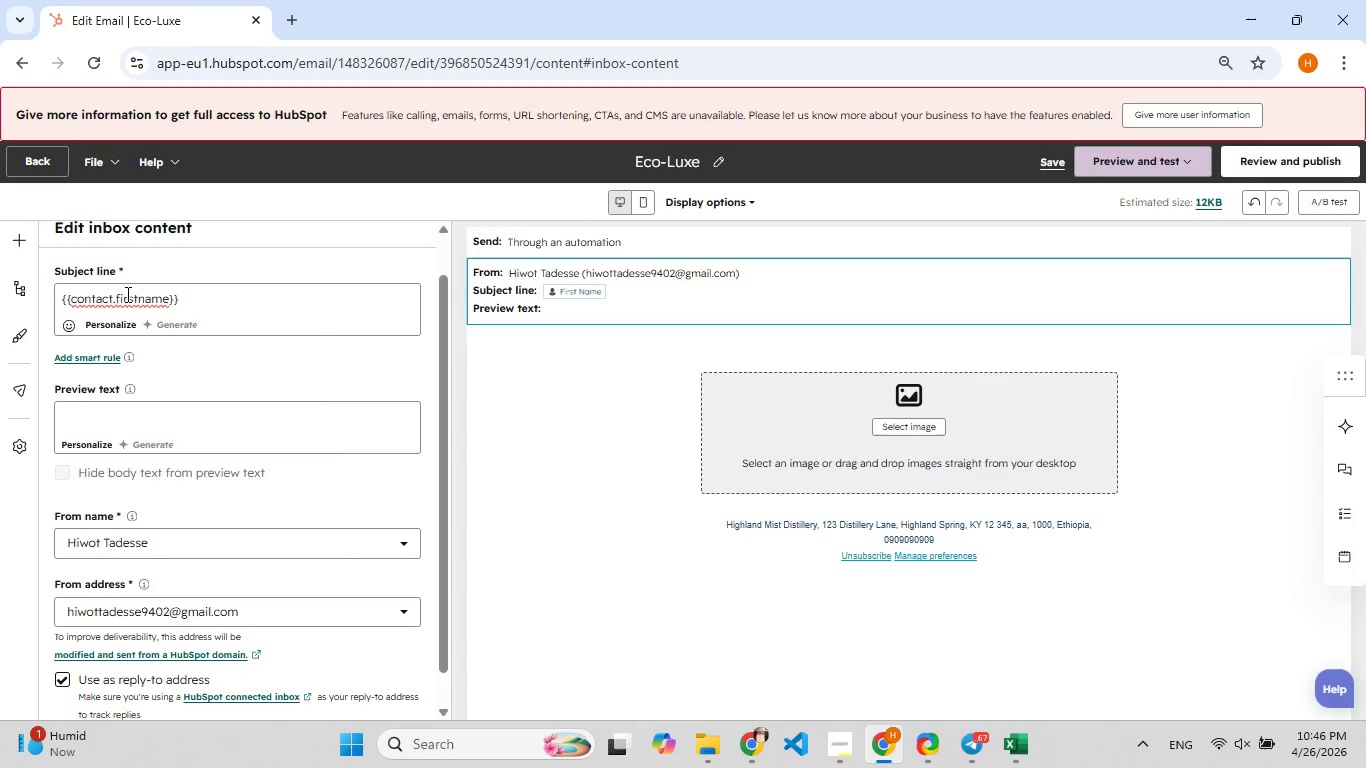 
key(Space)
 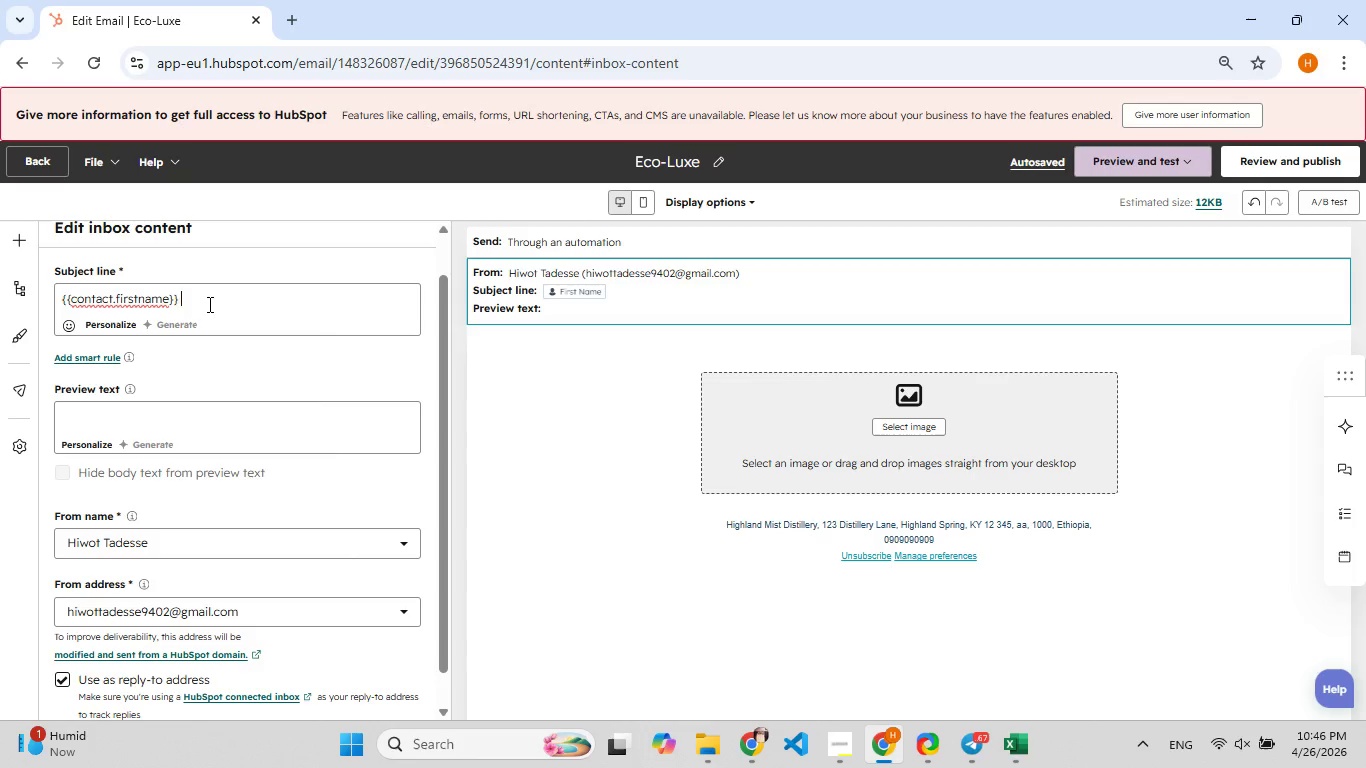 
wait(11.78)
 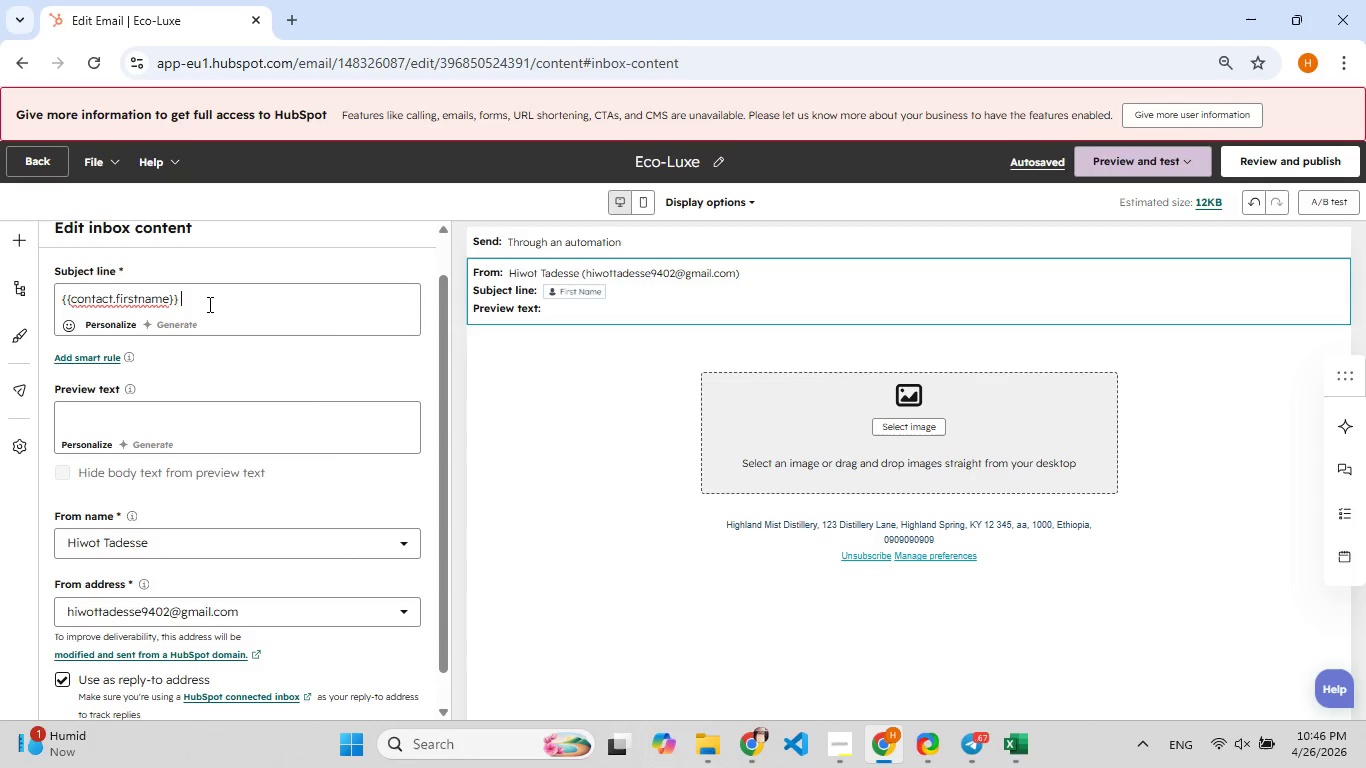 
left_click([141, 295])
 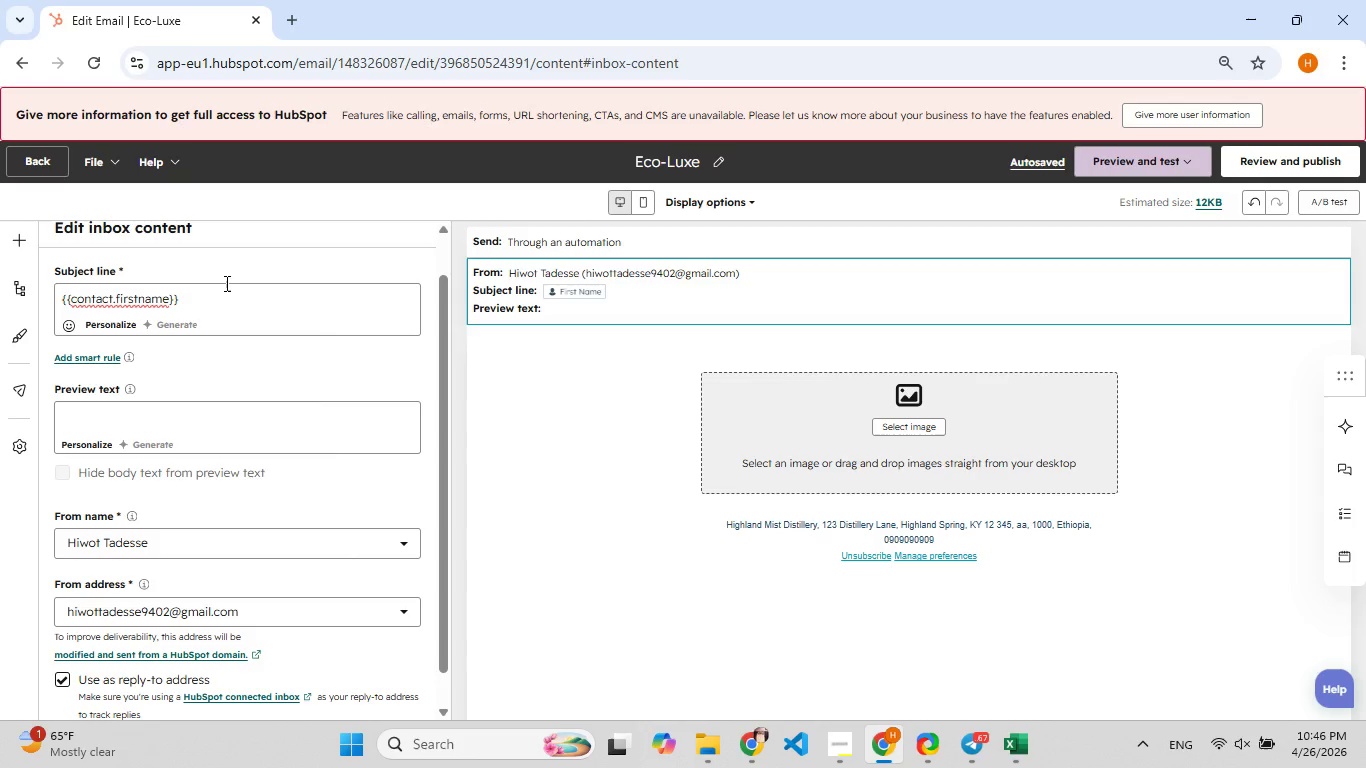 
key(Shift+Minus)
 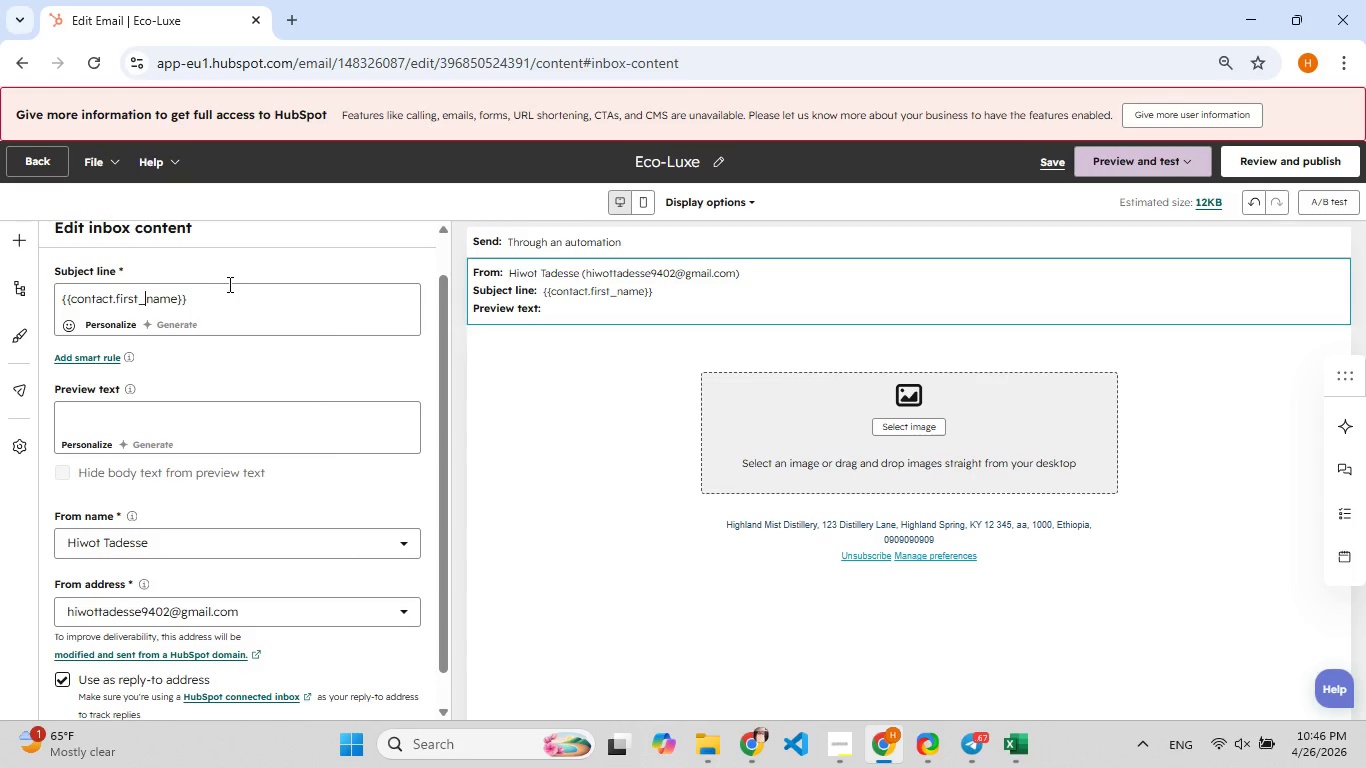 
left_click([235, 300])
 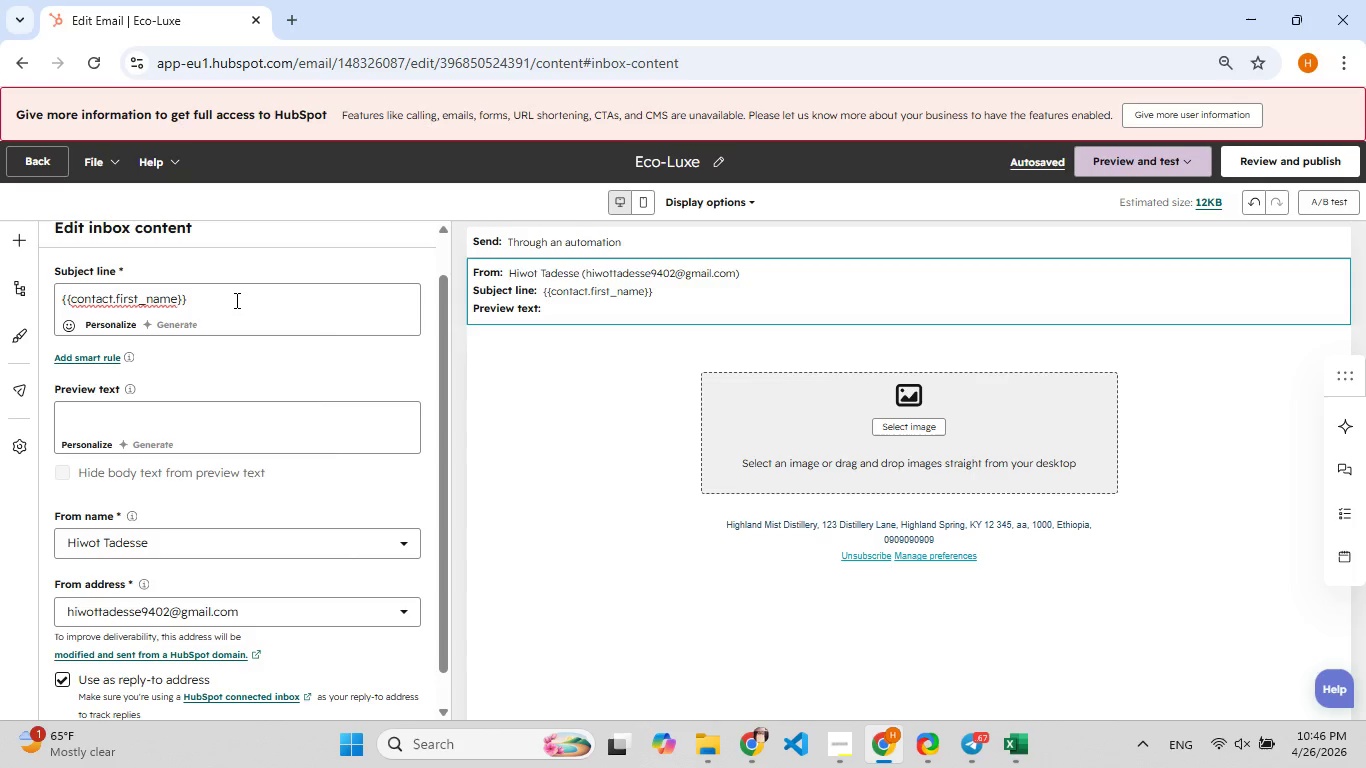 
wait(6.88)
 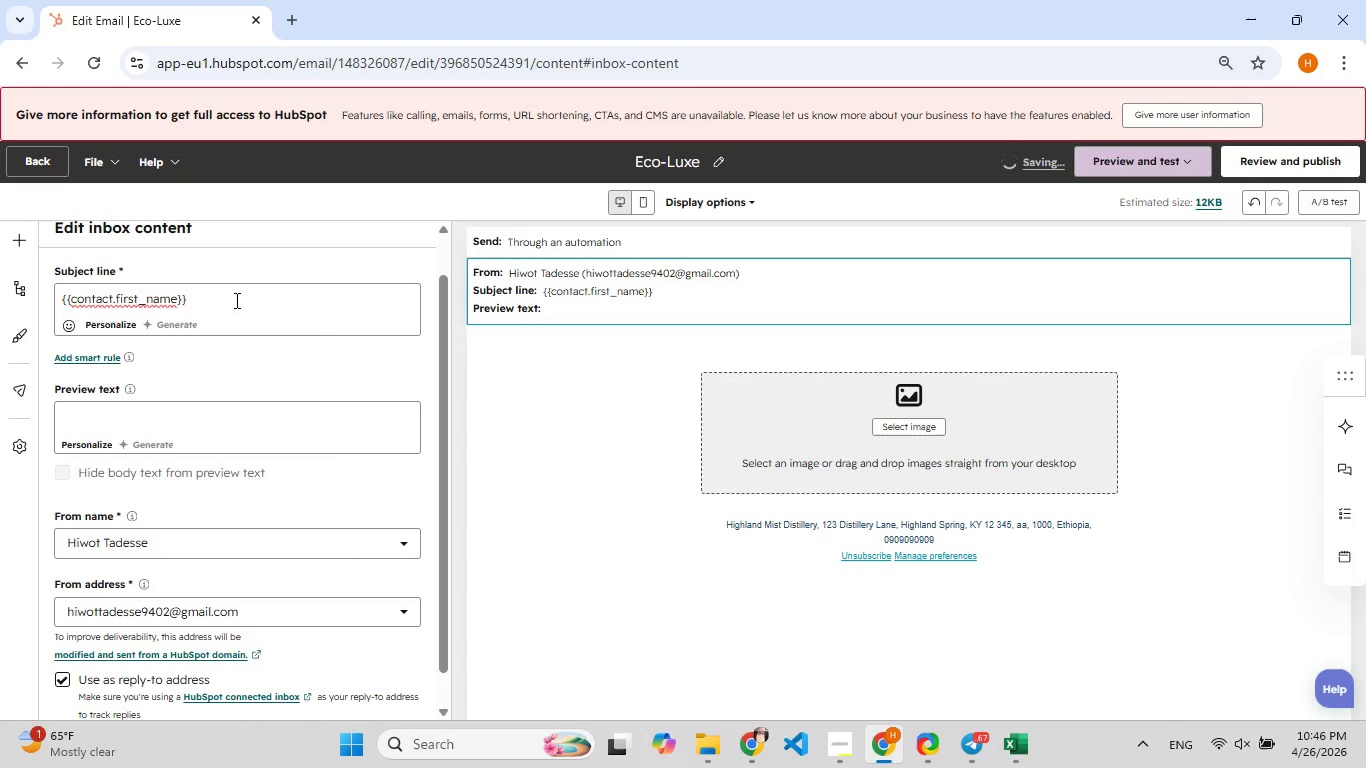 
type(YOu)
key(Backspace)
type([F9][F9])
key(Backspace)
type(our nec)
key(Backspace)
type([F9]xt event deserves Eco-Luxe)
 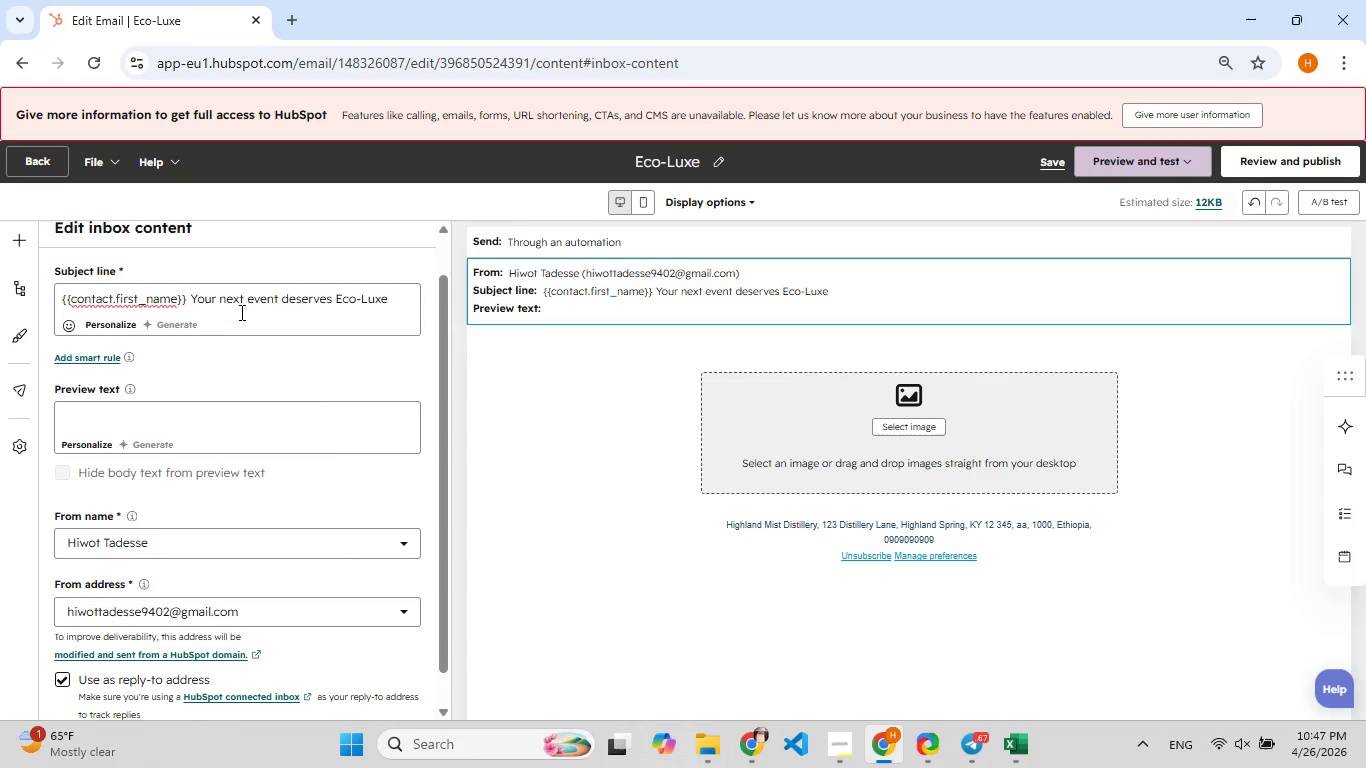 
left_click([565, 386])
 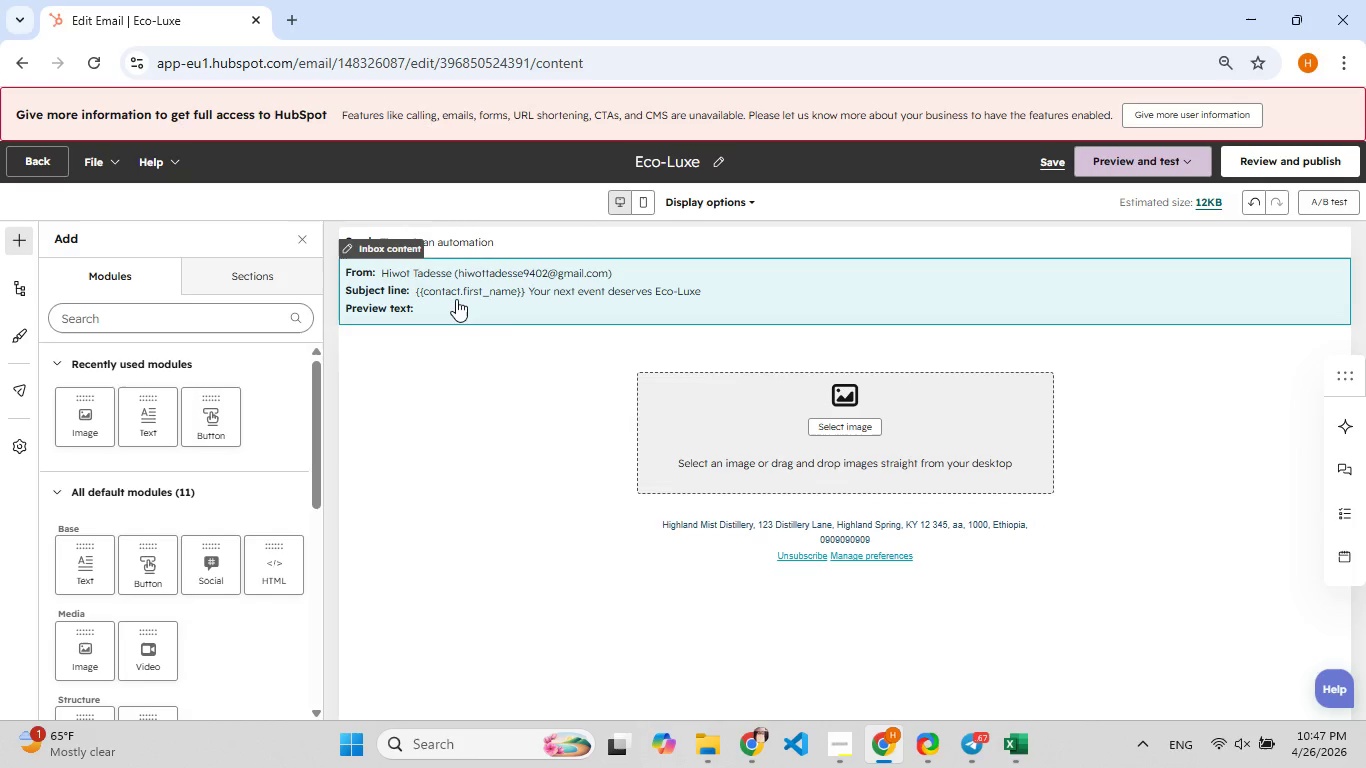 
left_click([451, 294])
 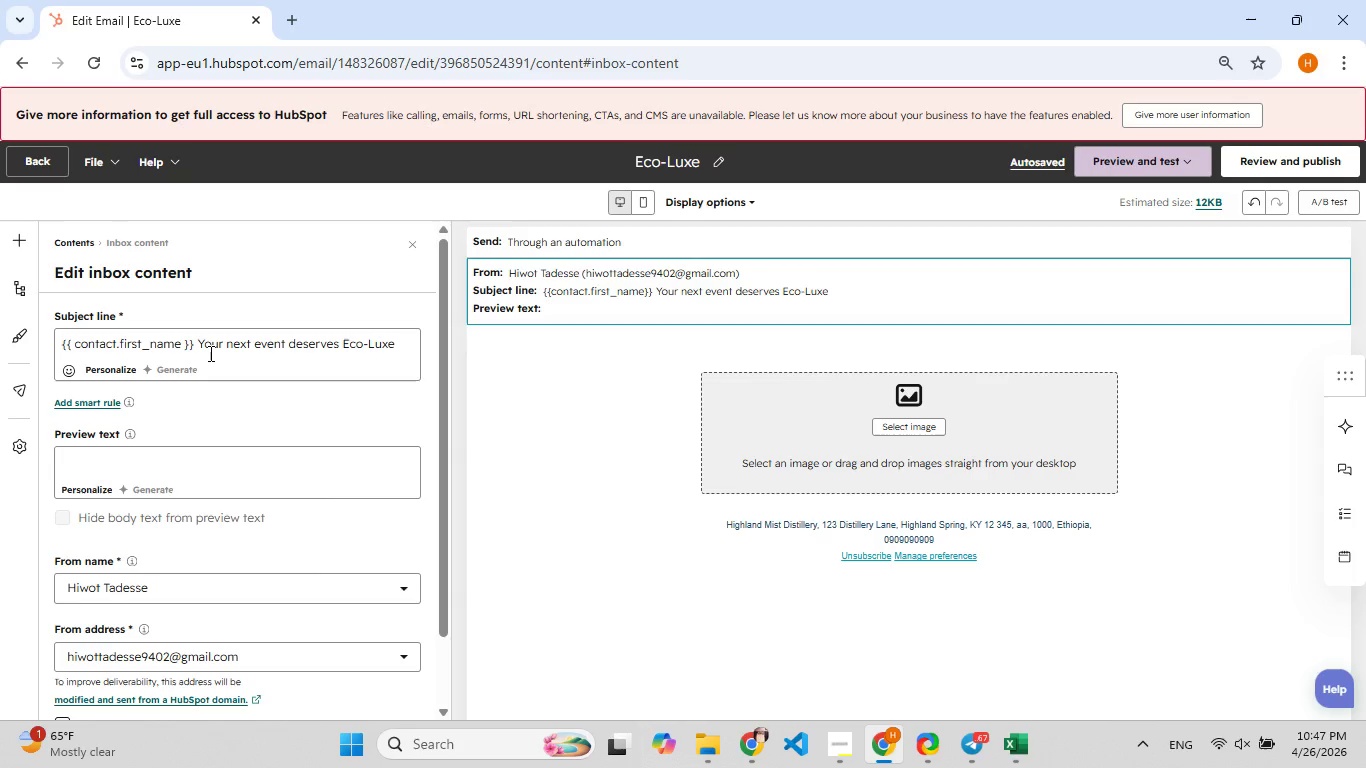 
wait(12.0)
 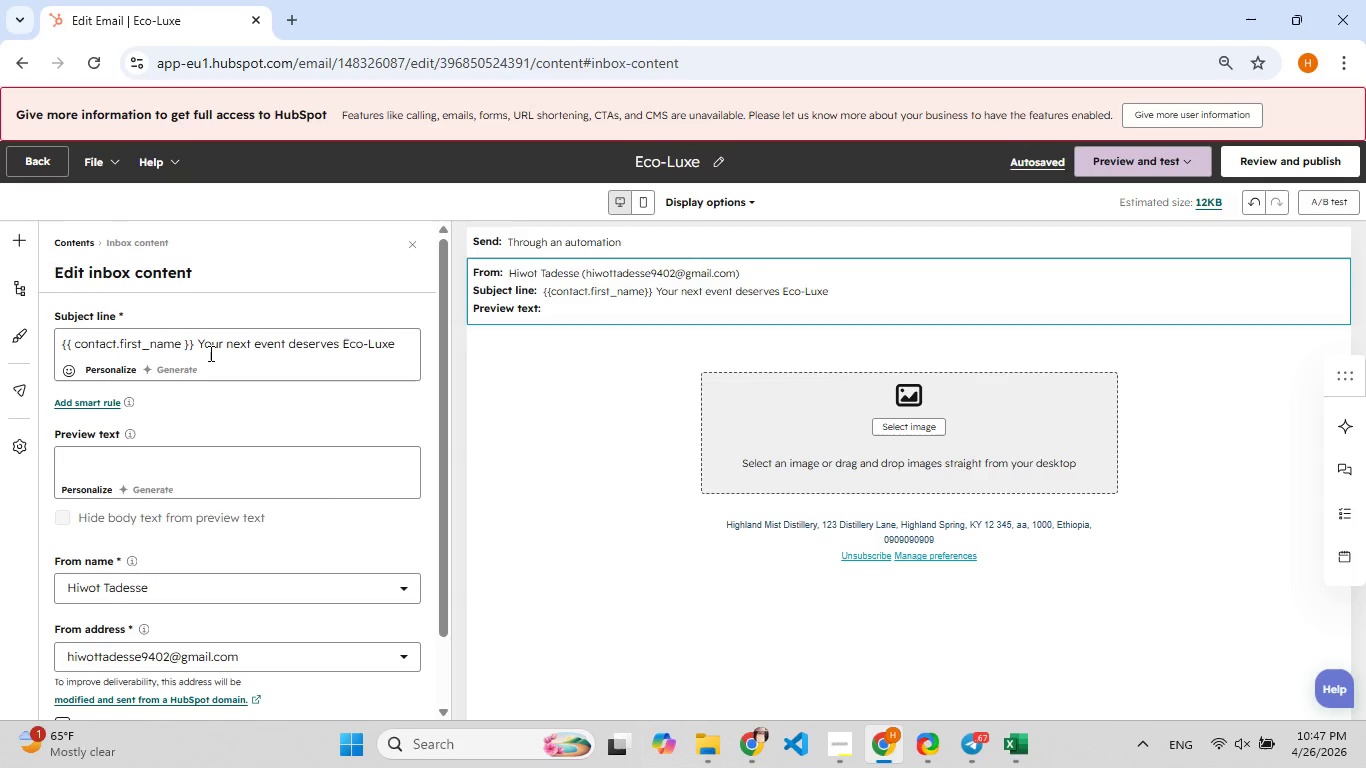 
left_click([344, 73])
 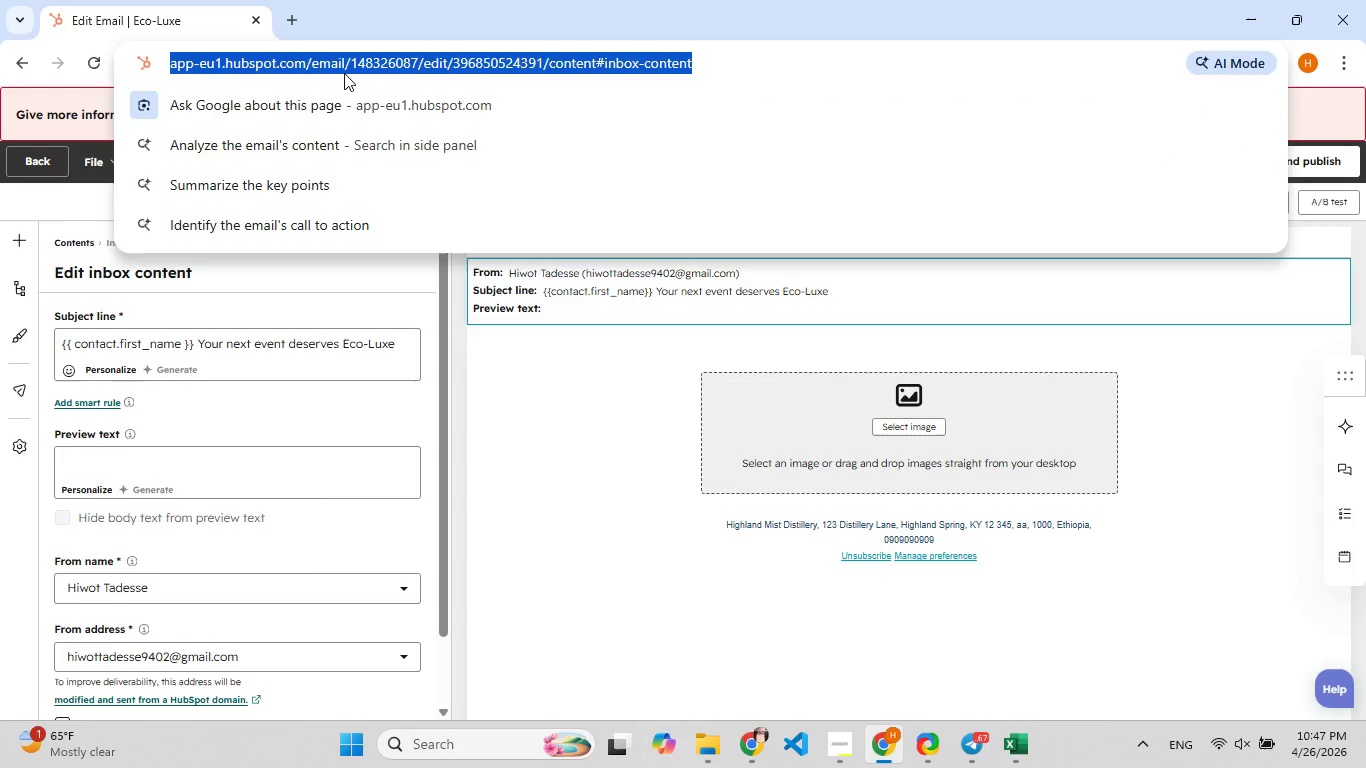 
key(Control+C)
 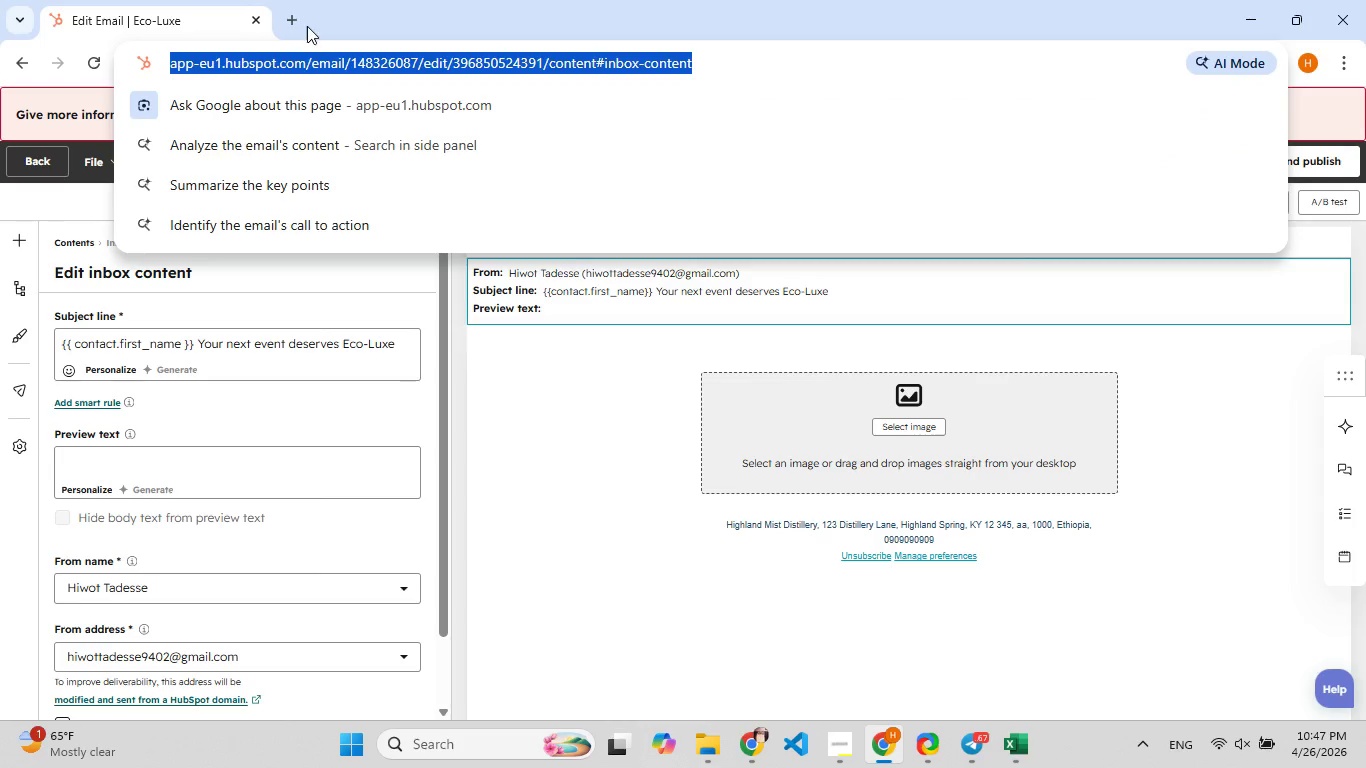 
left_click([283, 15])
 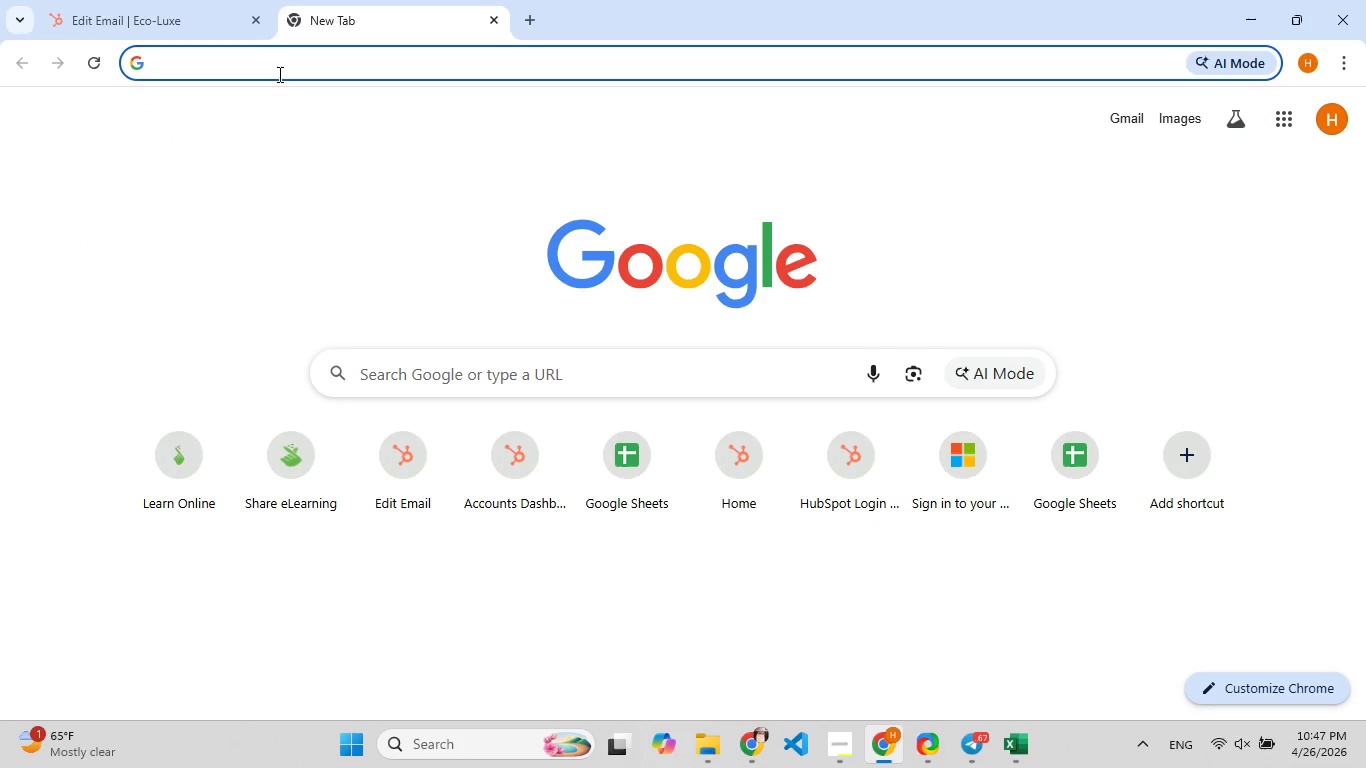 
key(Control+V)
 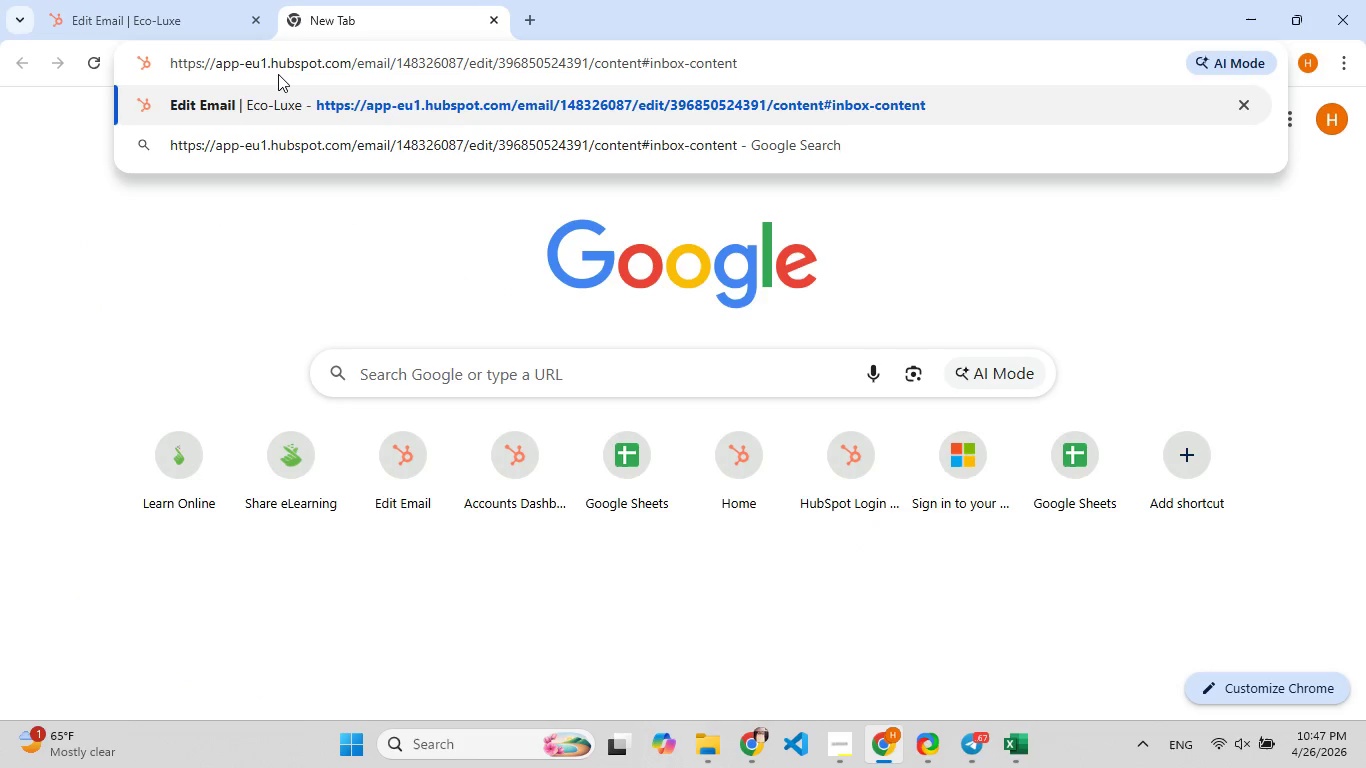 
key(Enter)
 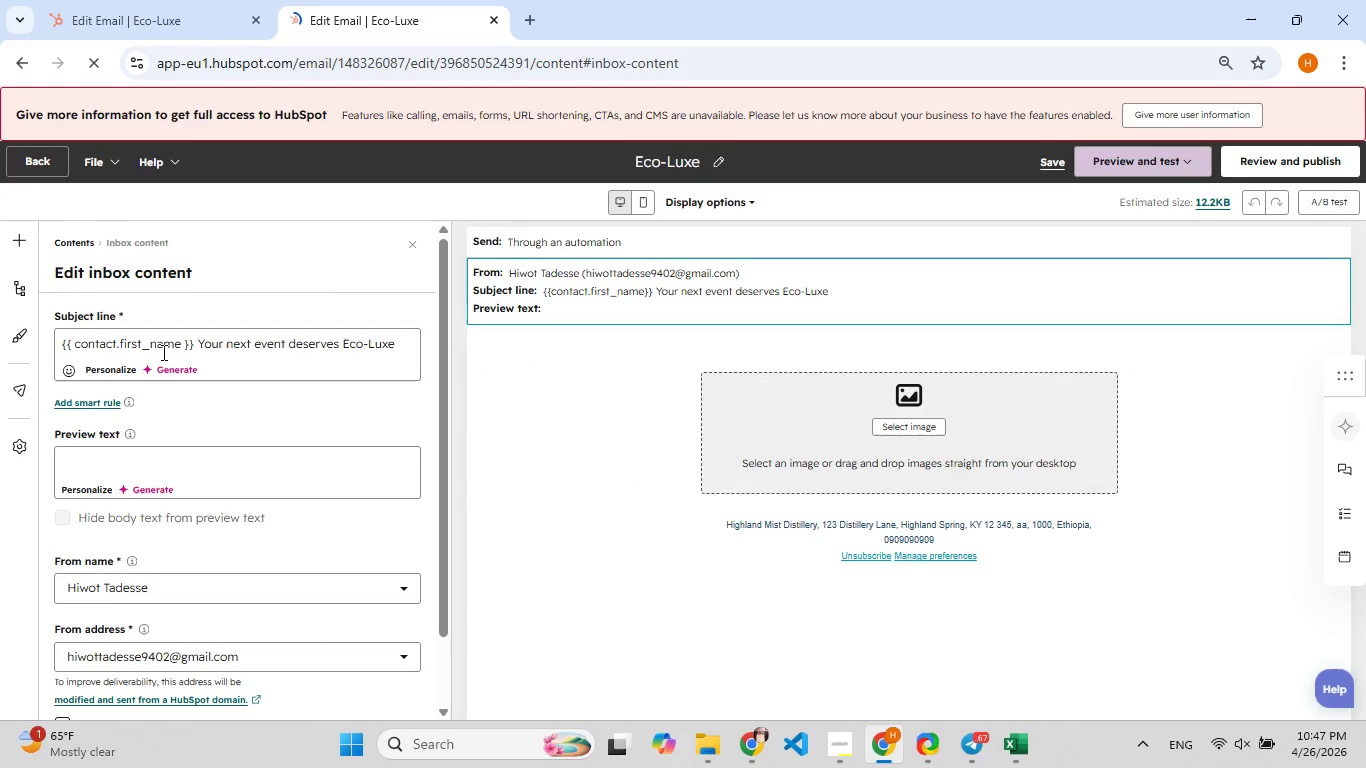 
wait(12.55)
 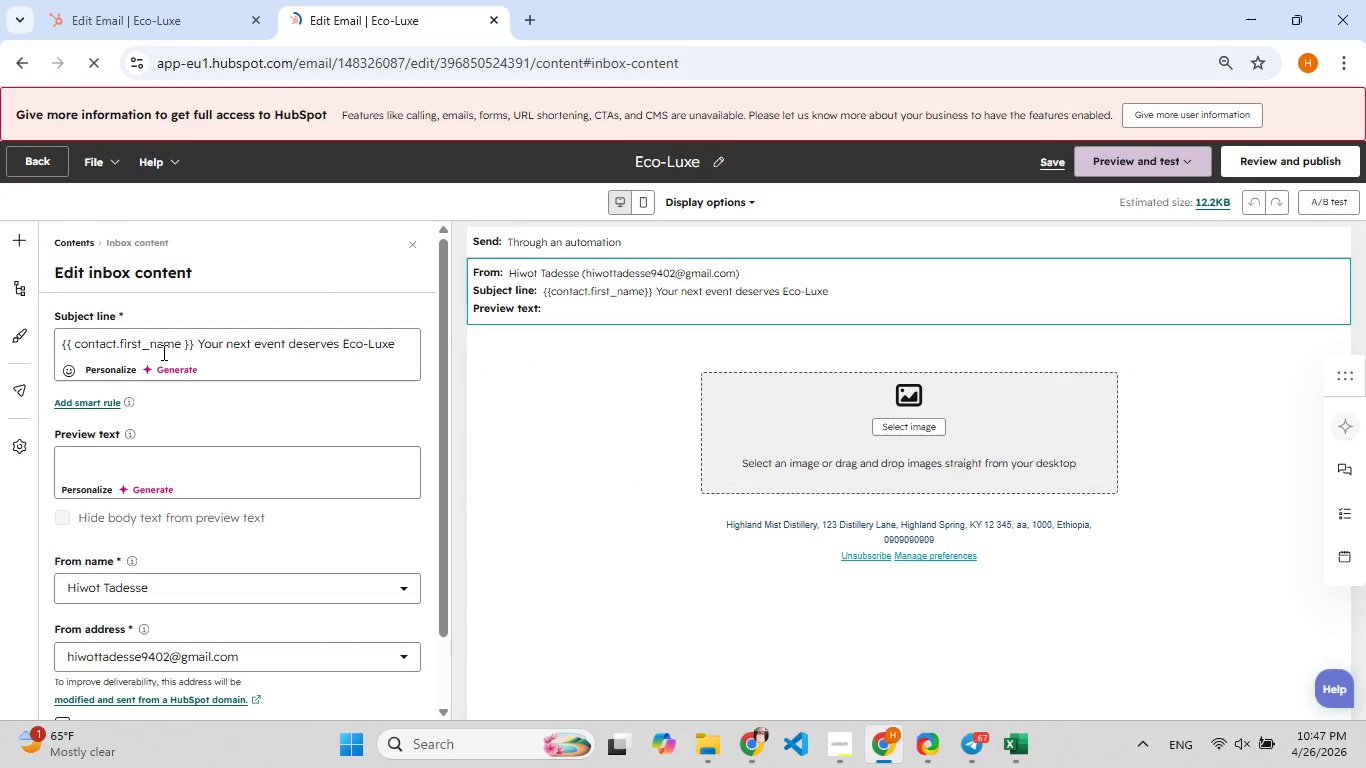 
left_click([492, 20])
 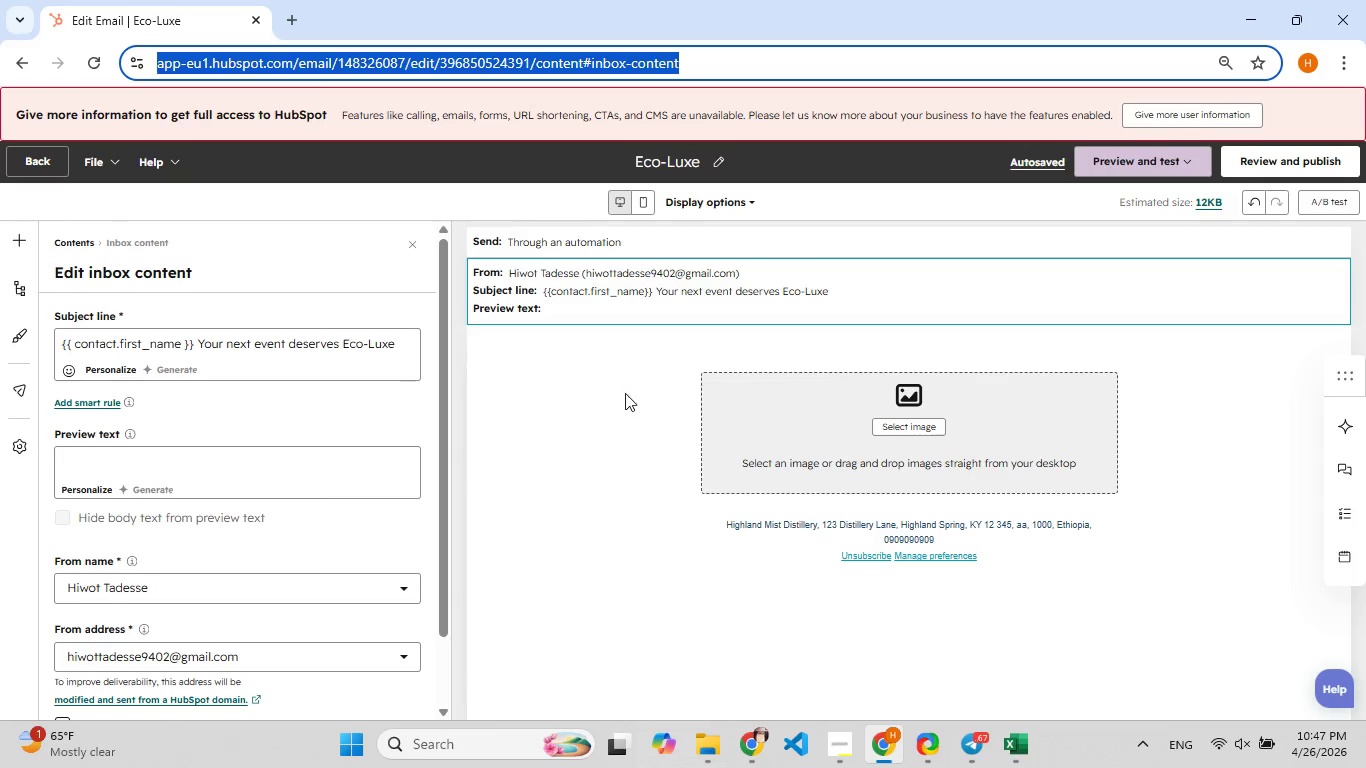 
left_click([626, 419])
 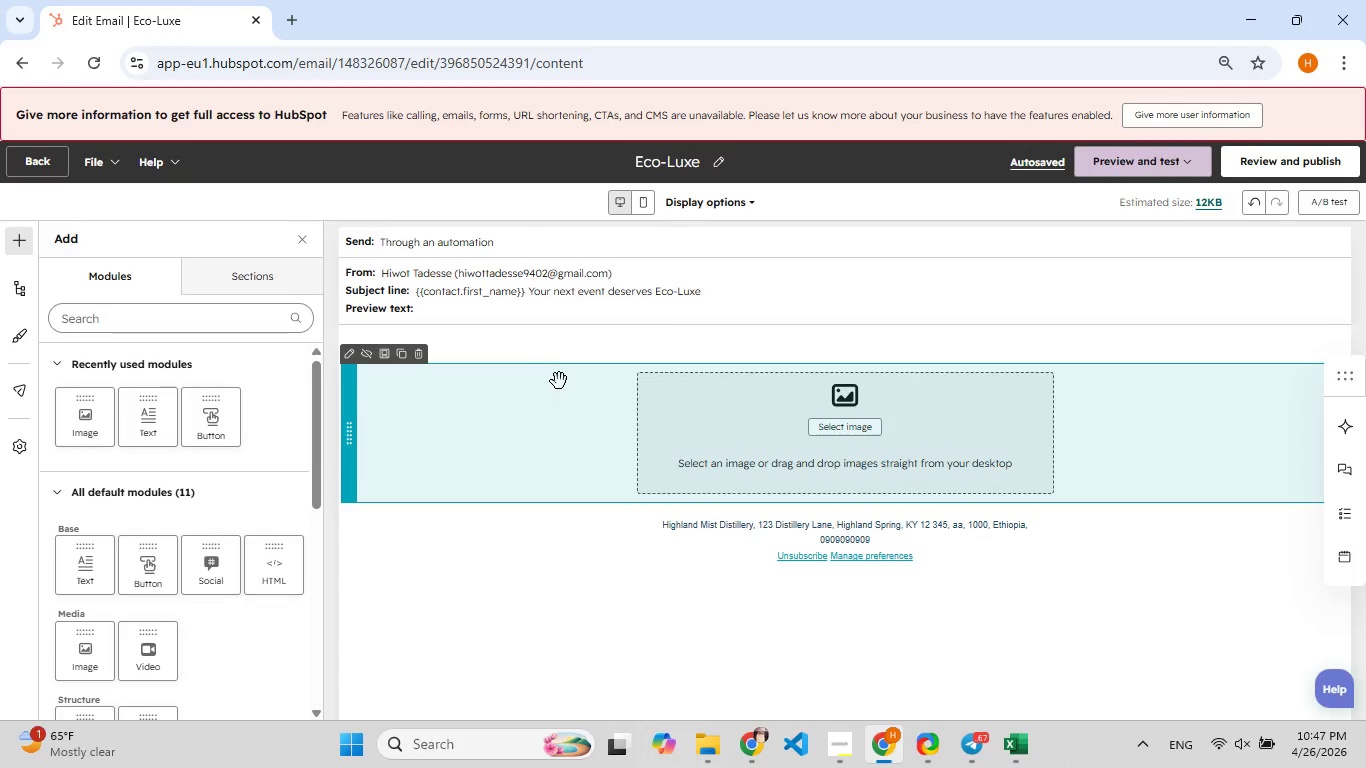 
left_click([496, 258])
 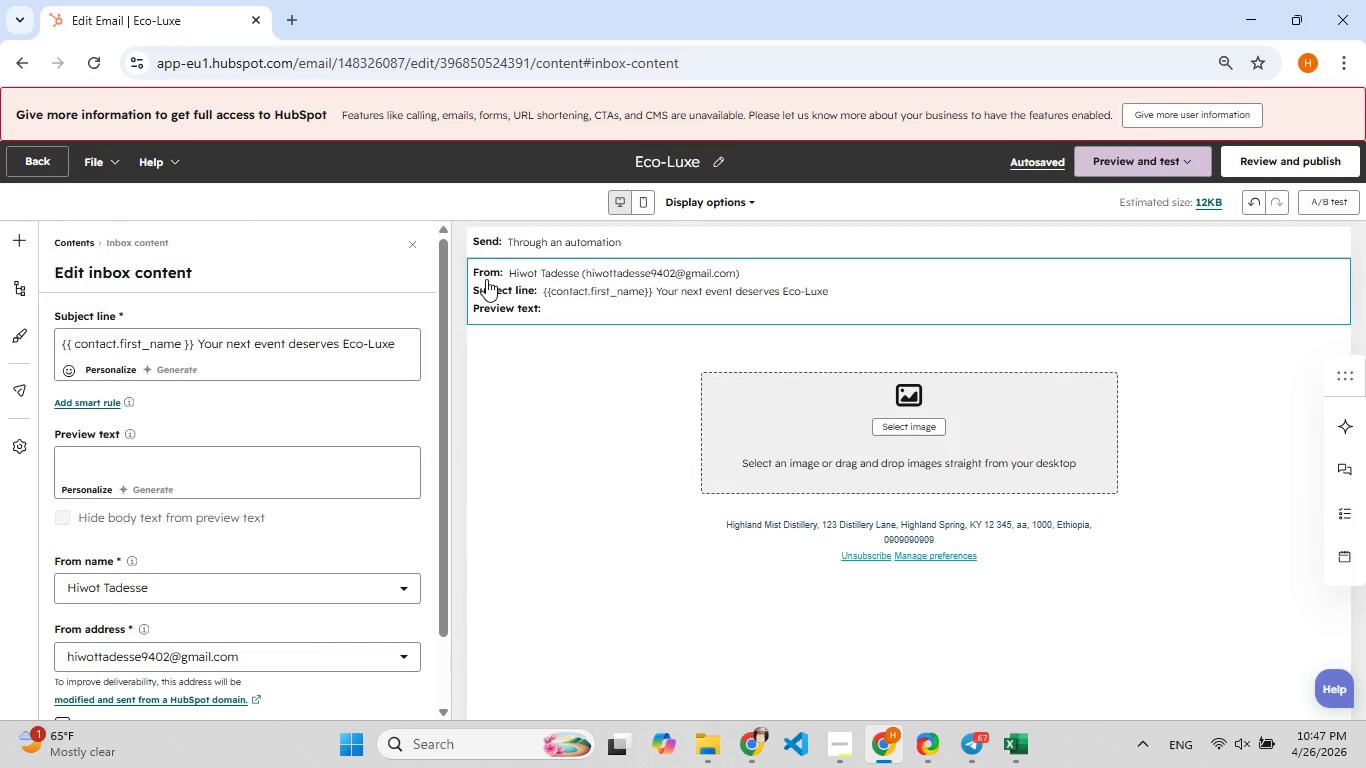 
wait(6.36)
 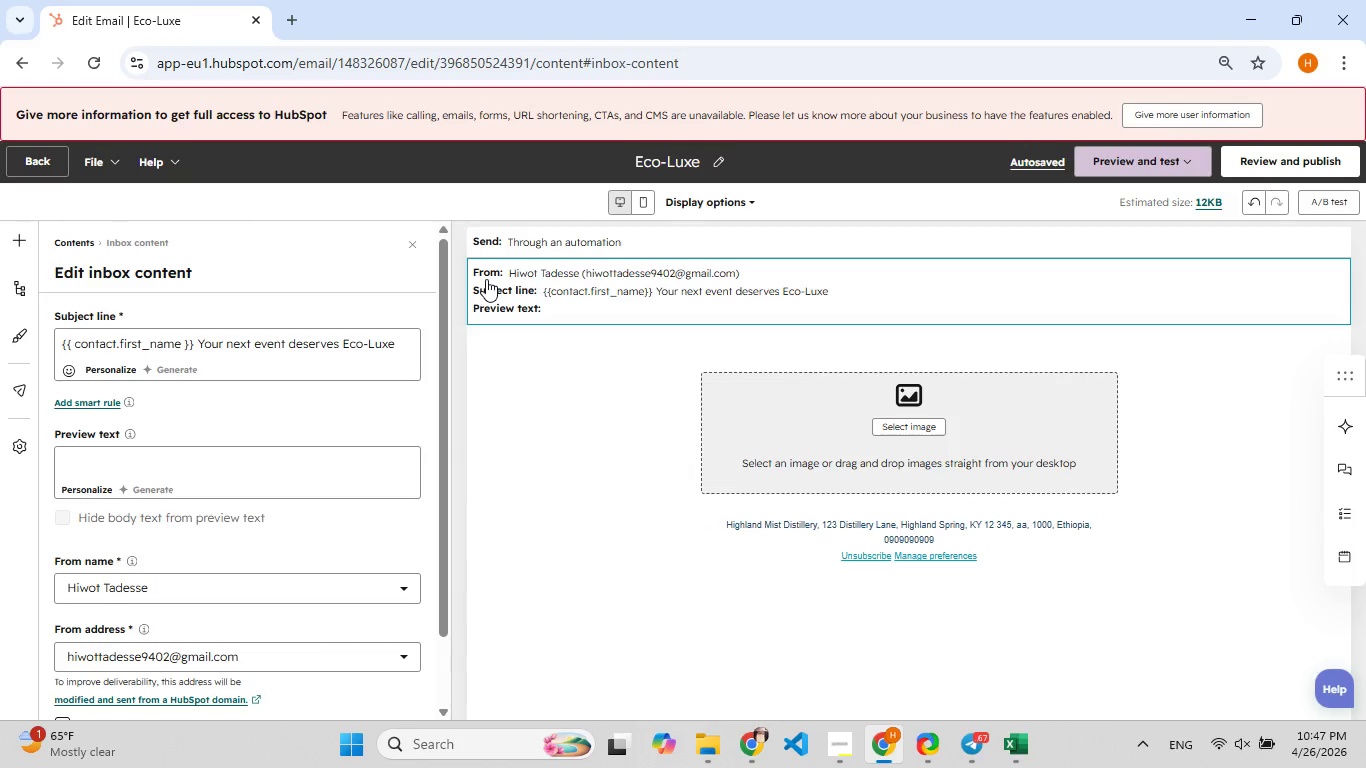 
left_click([277, 455])
 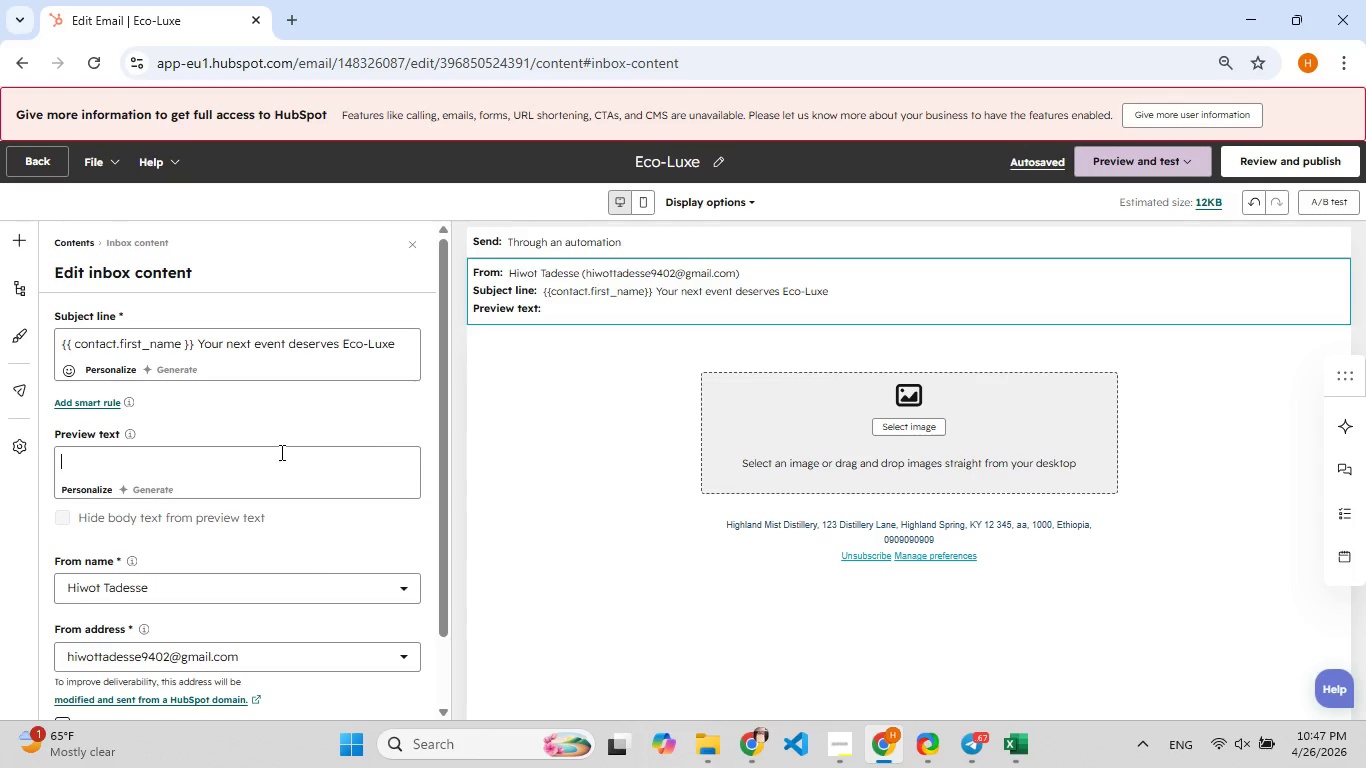 
type(New sustainable furniture collection + early - bookin[F8]g pear[F9])
key(Backspace)
key(Backspace)
type([F9]rk inside)
 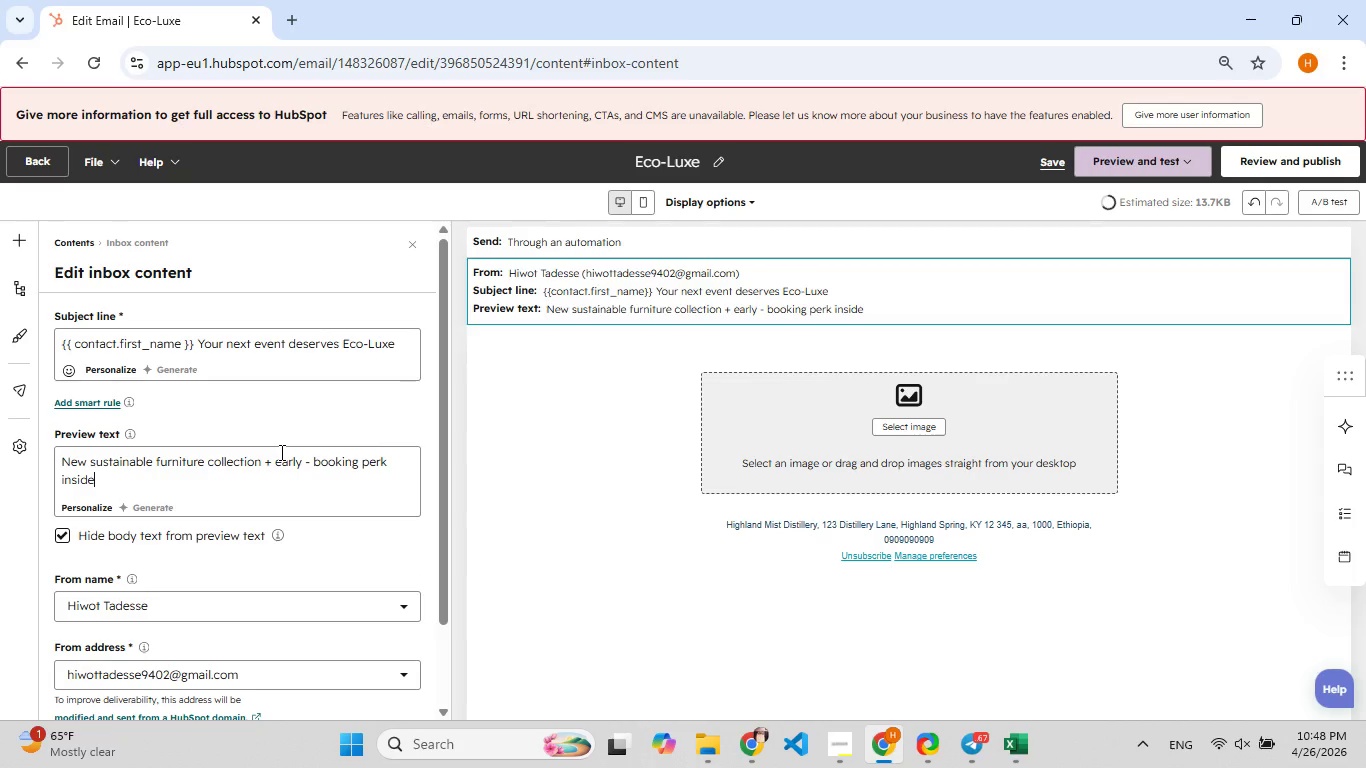 
wait(29.86)
 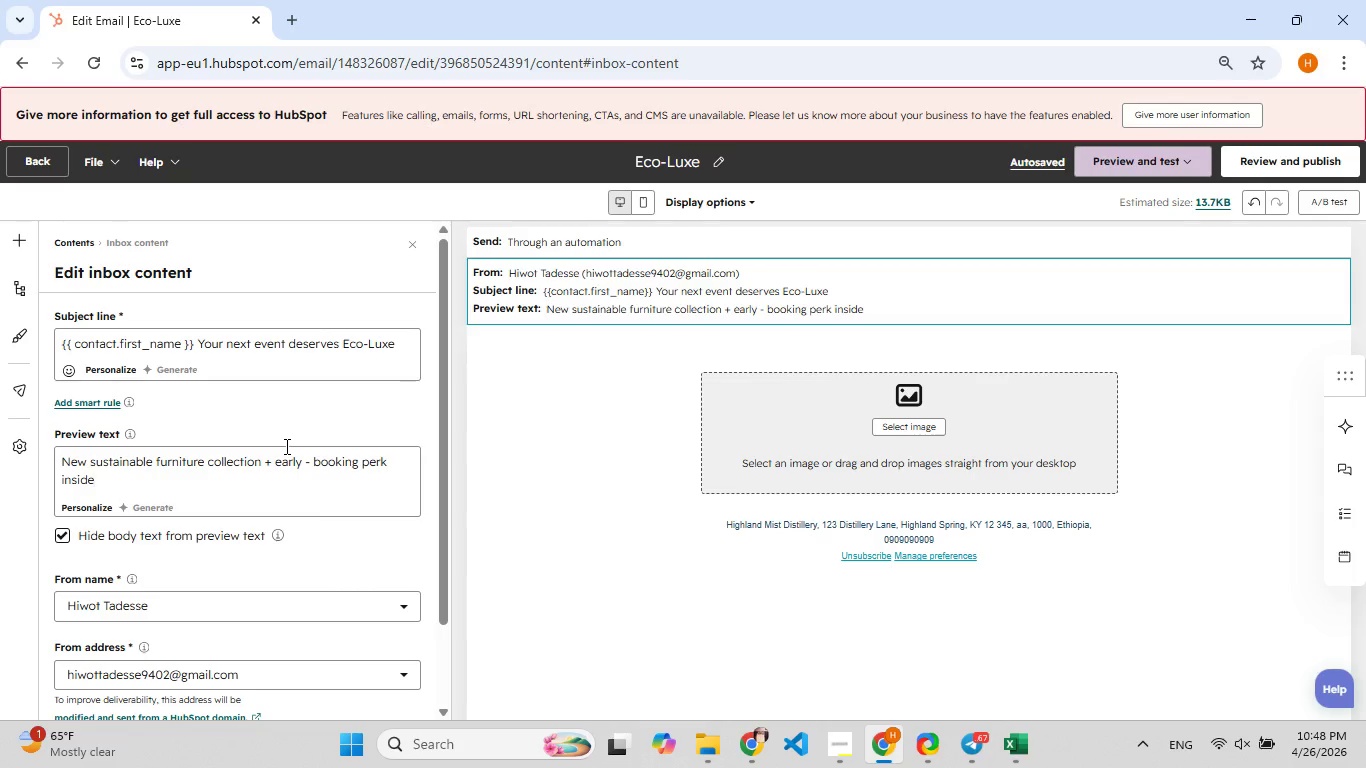 
left_click([282, 470])
 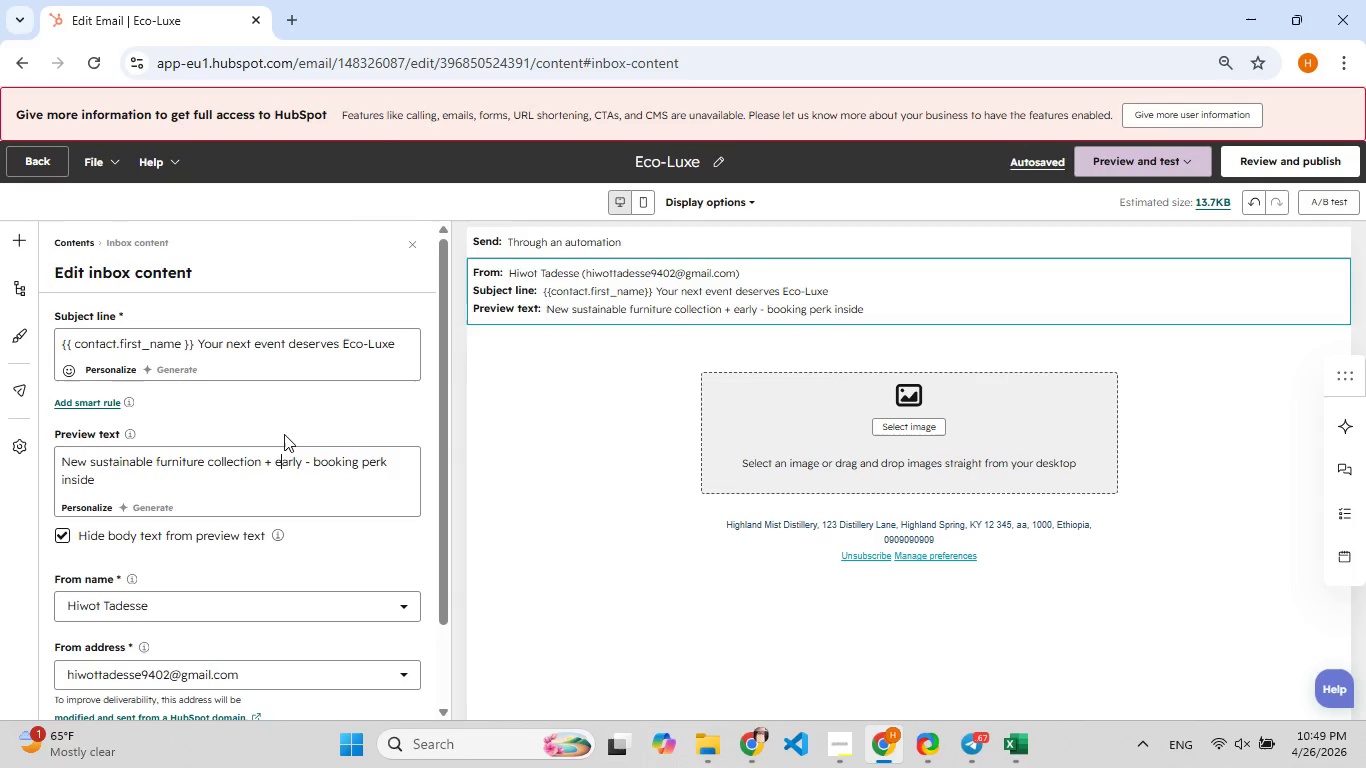 
scroll: coordinate [283, 432], scroll_direction: down, amount: 2.0
 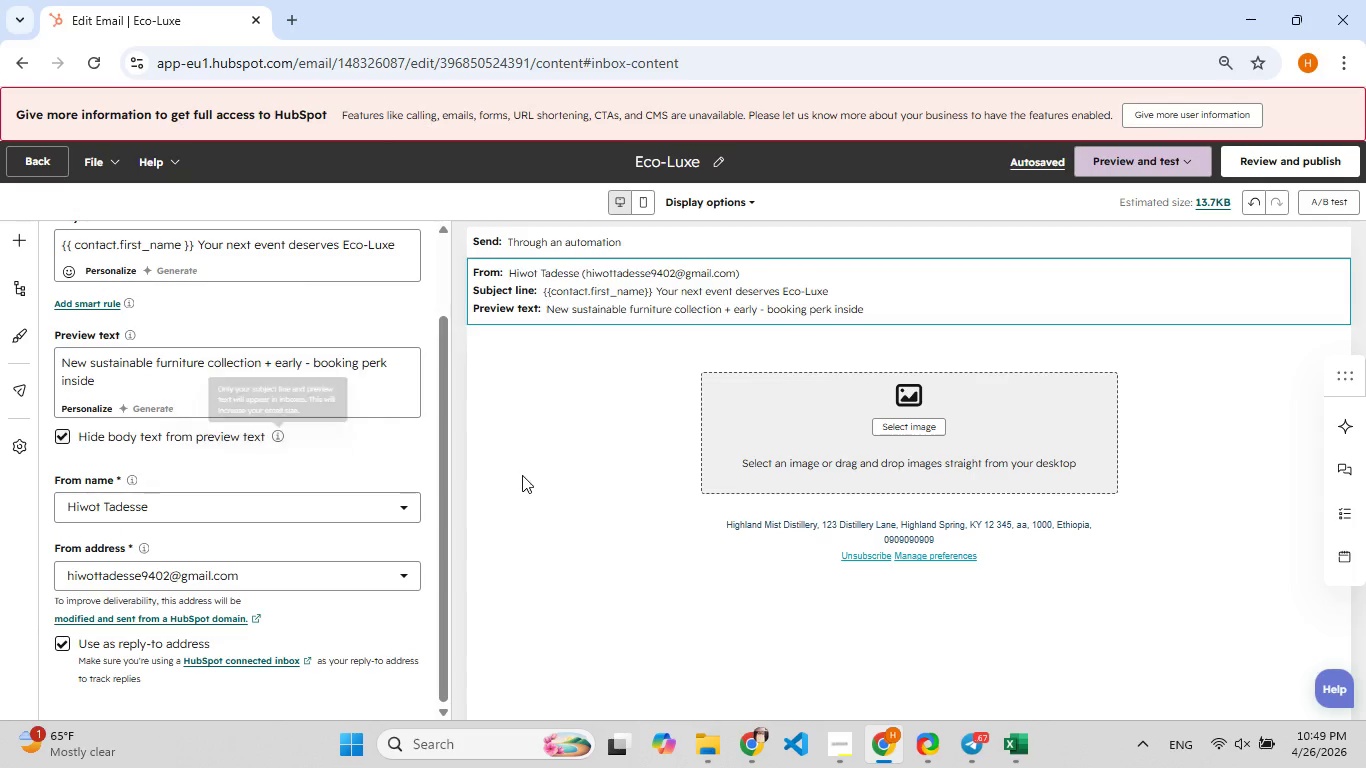 
left_click([542, 454])
 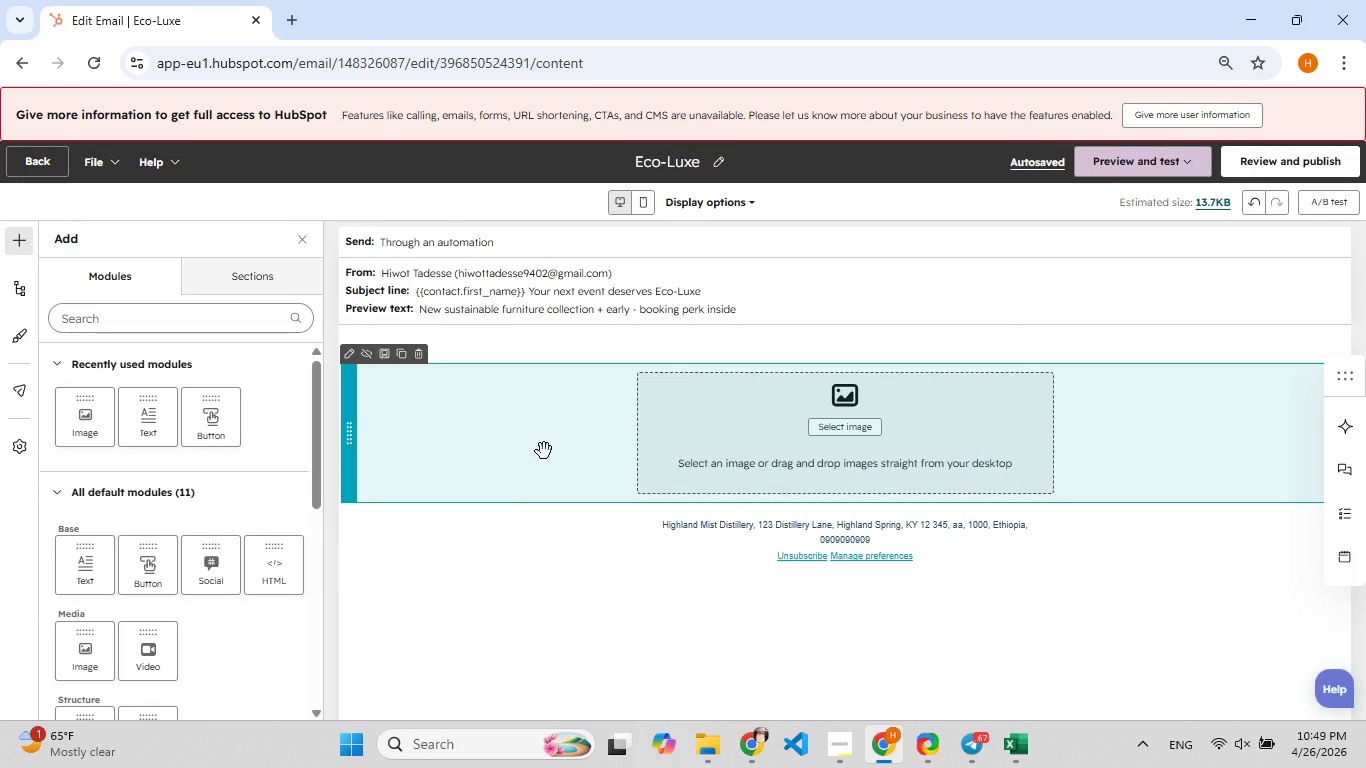 
wait(38.23)
 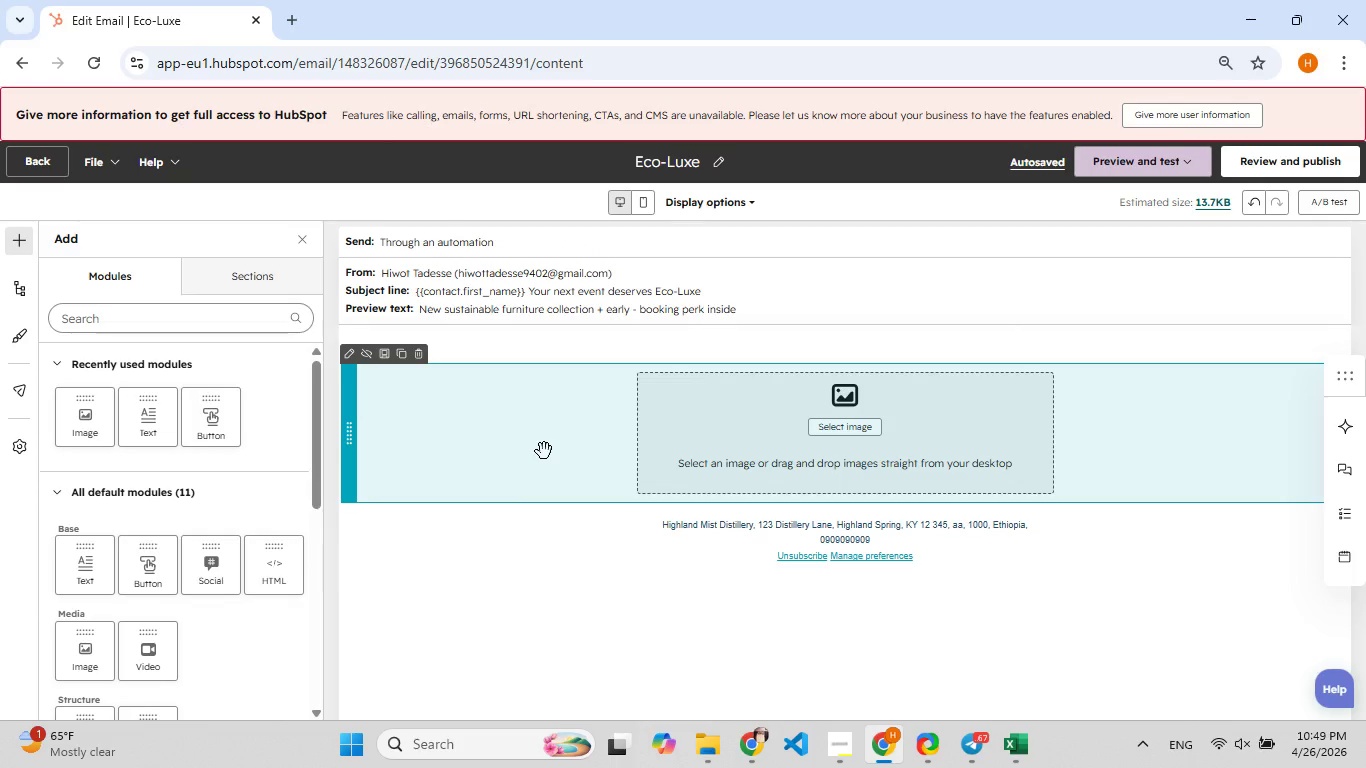 
left_click_drag(start_coordinate=[163, 402], to_coordinate=[678, 486])
 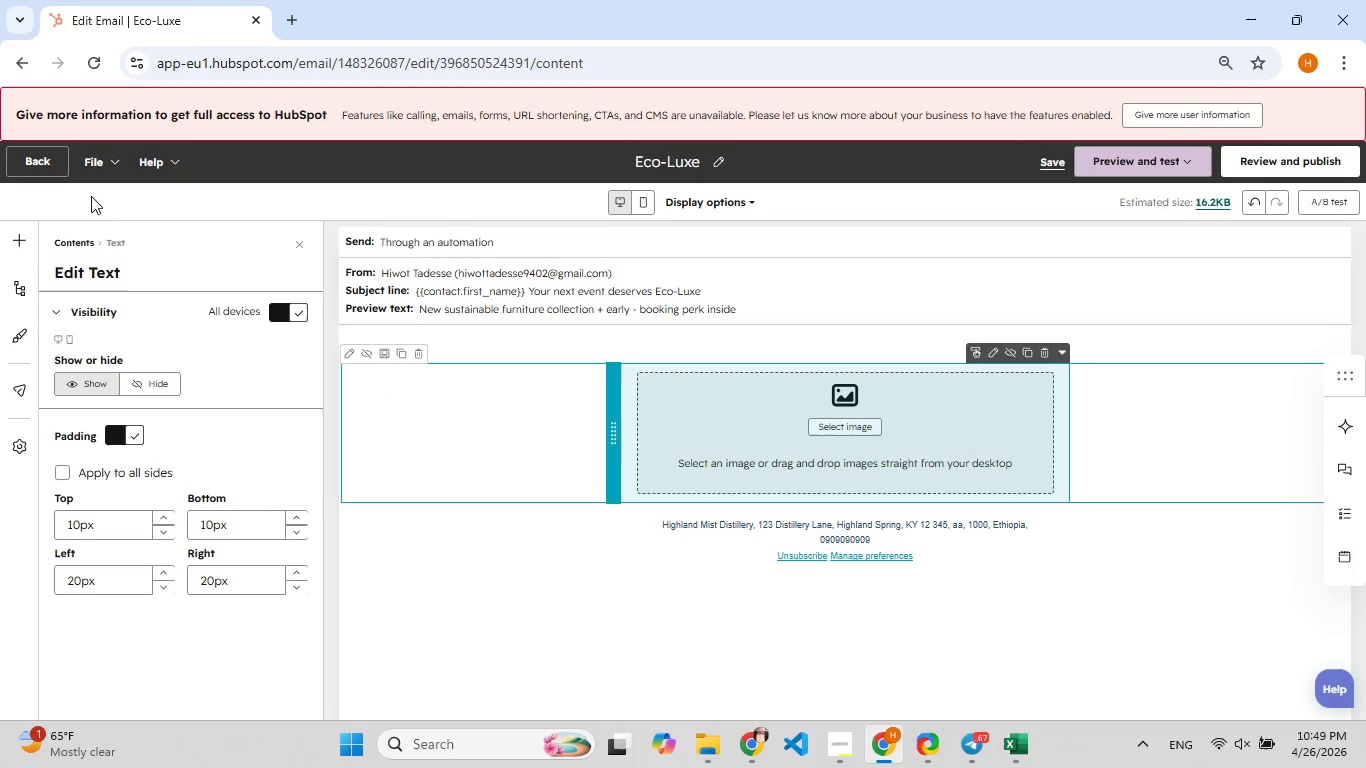 
left_click([679, 612])
 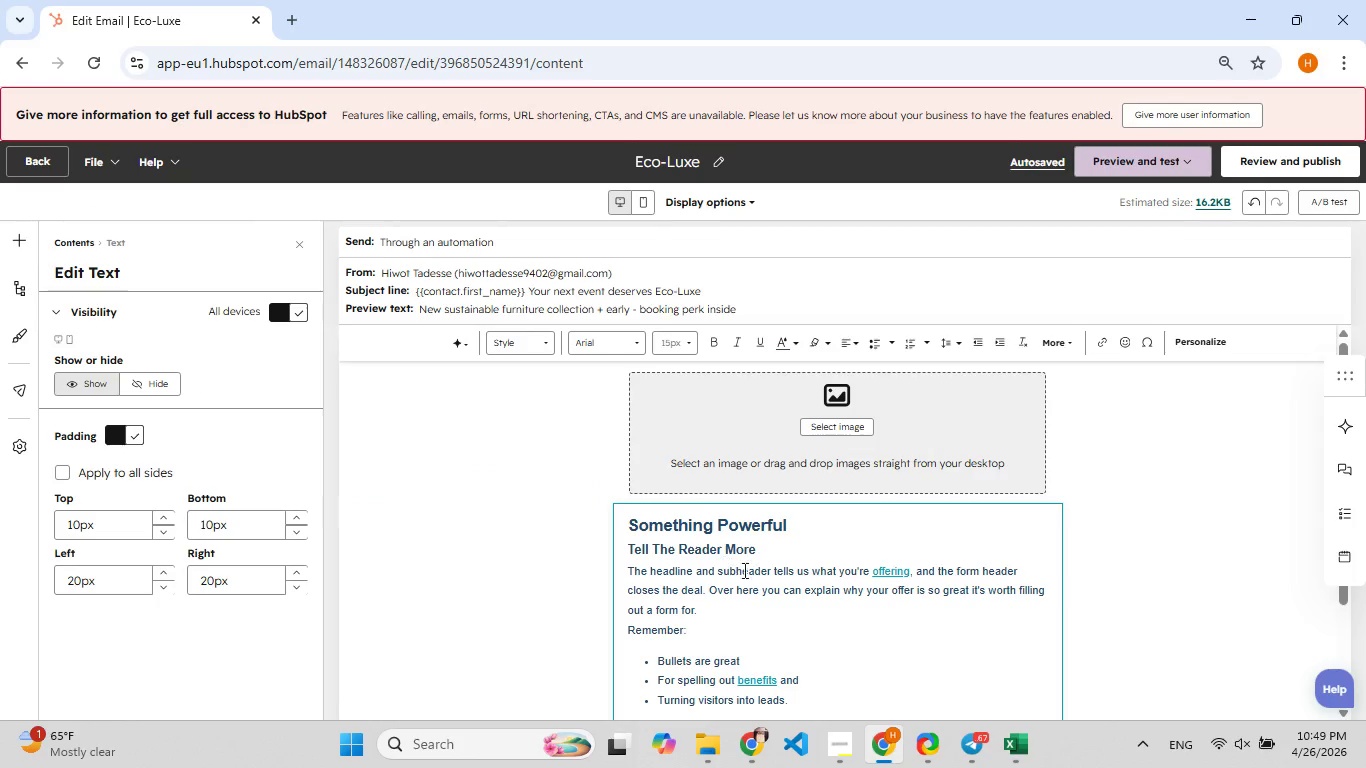 
scroll: coordinate [825, 583], scroll_direction: down, amount: 2.0
 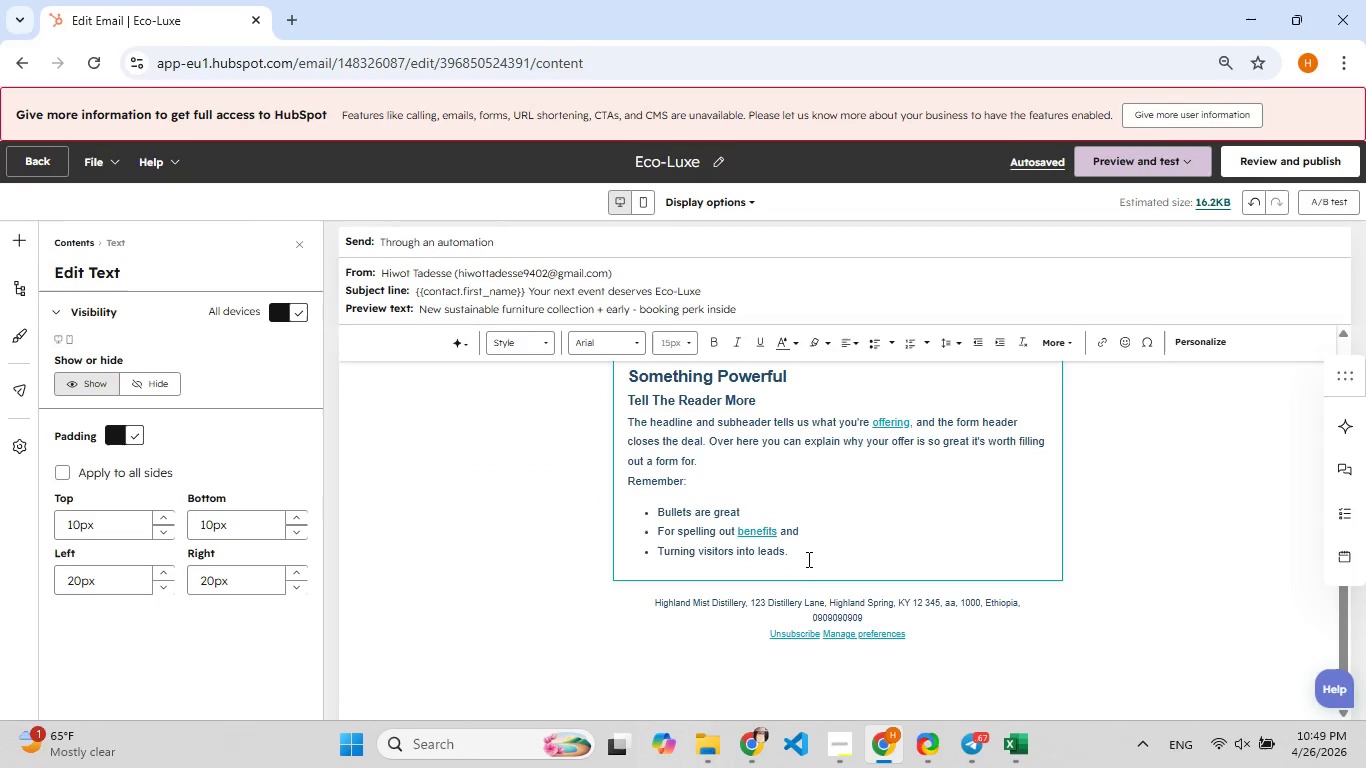 
left_click([806, 552])
 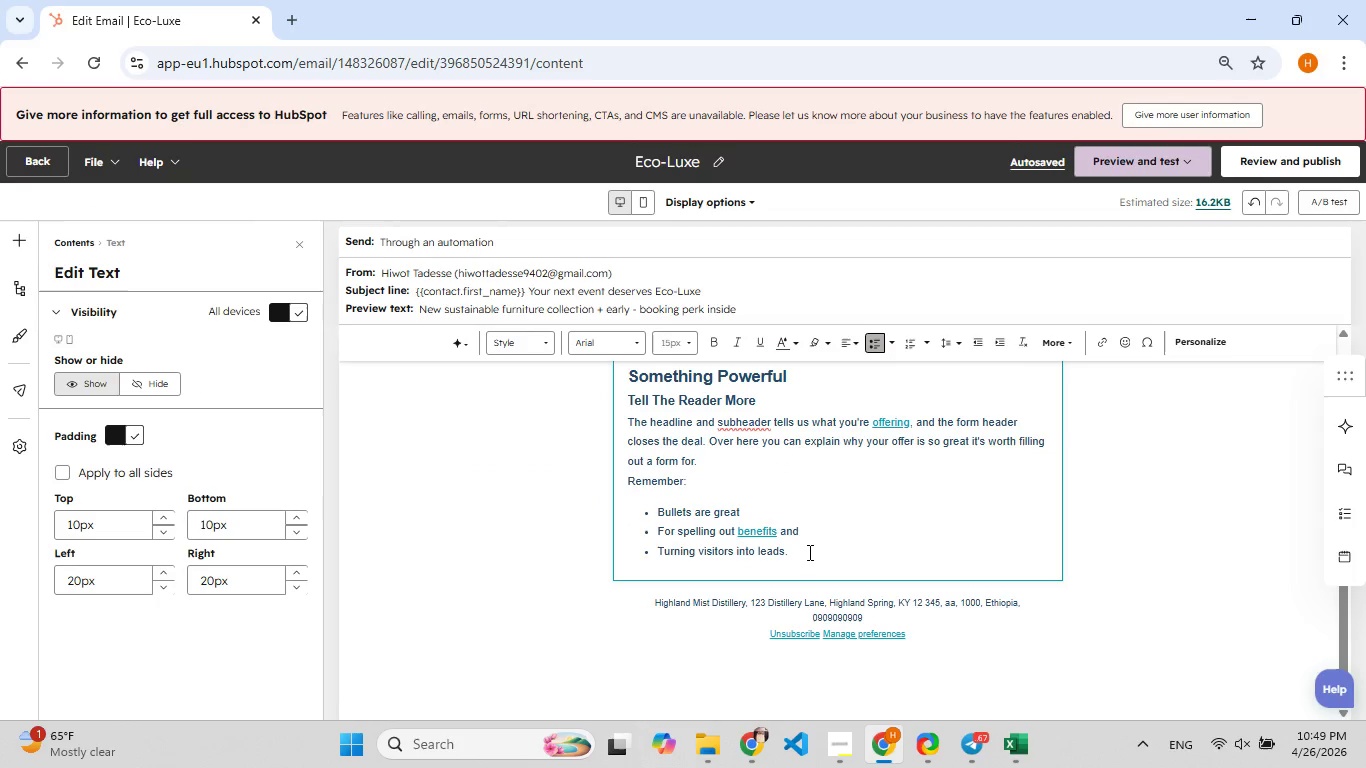 
key(Control+A)
 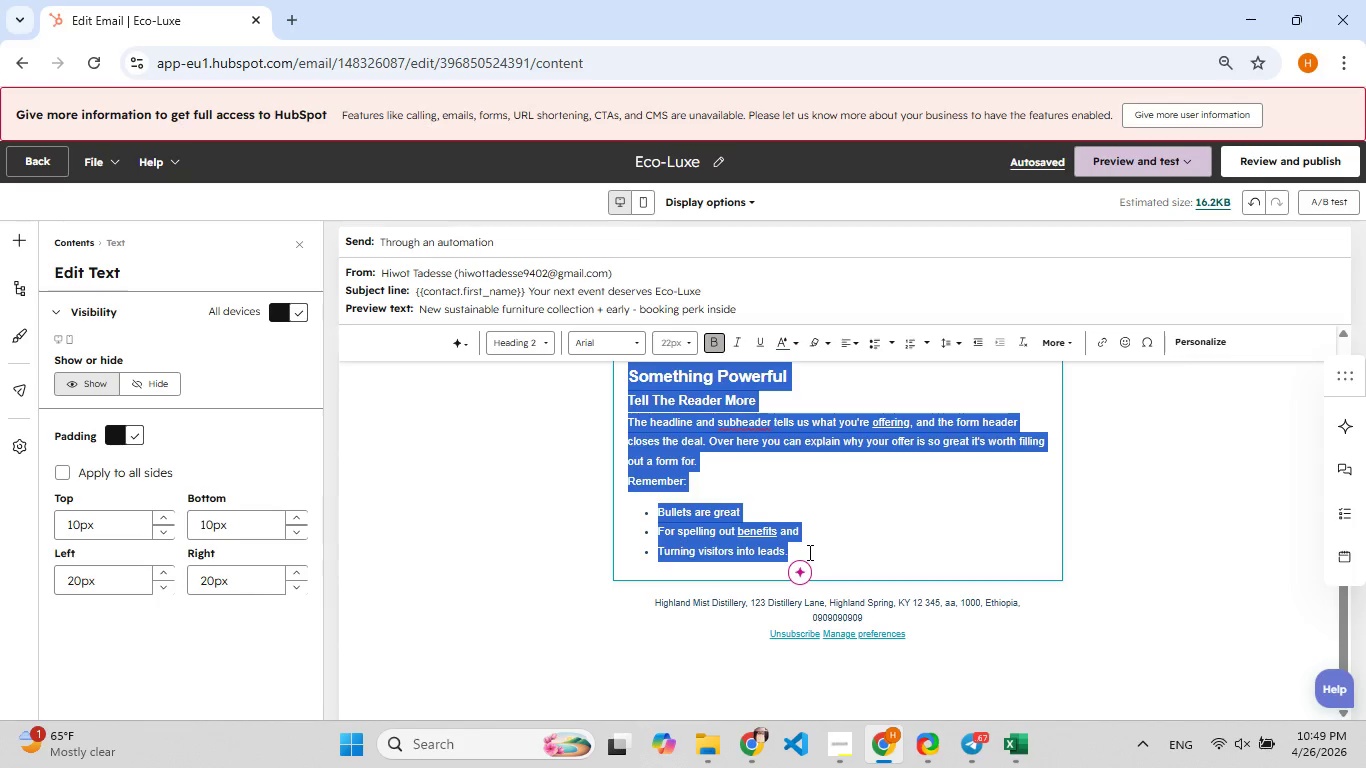 
type([F9])
key(Backspace)
key(Backspace)
type([F9][F9])
key(Backspace)
type([F9])
key(Backspace)
type(Dear )
 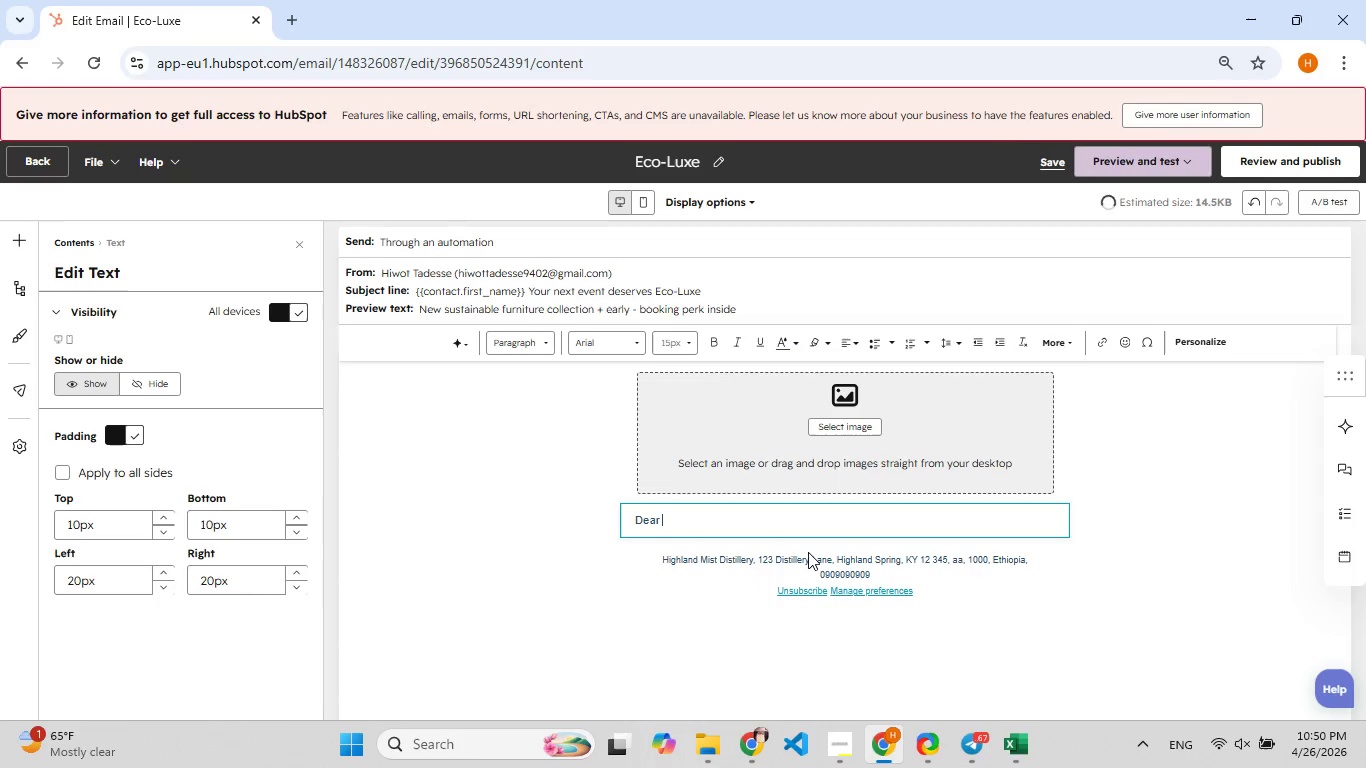 
hold_key(key=ShiftRight, duration=1.52)
 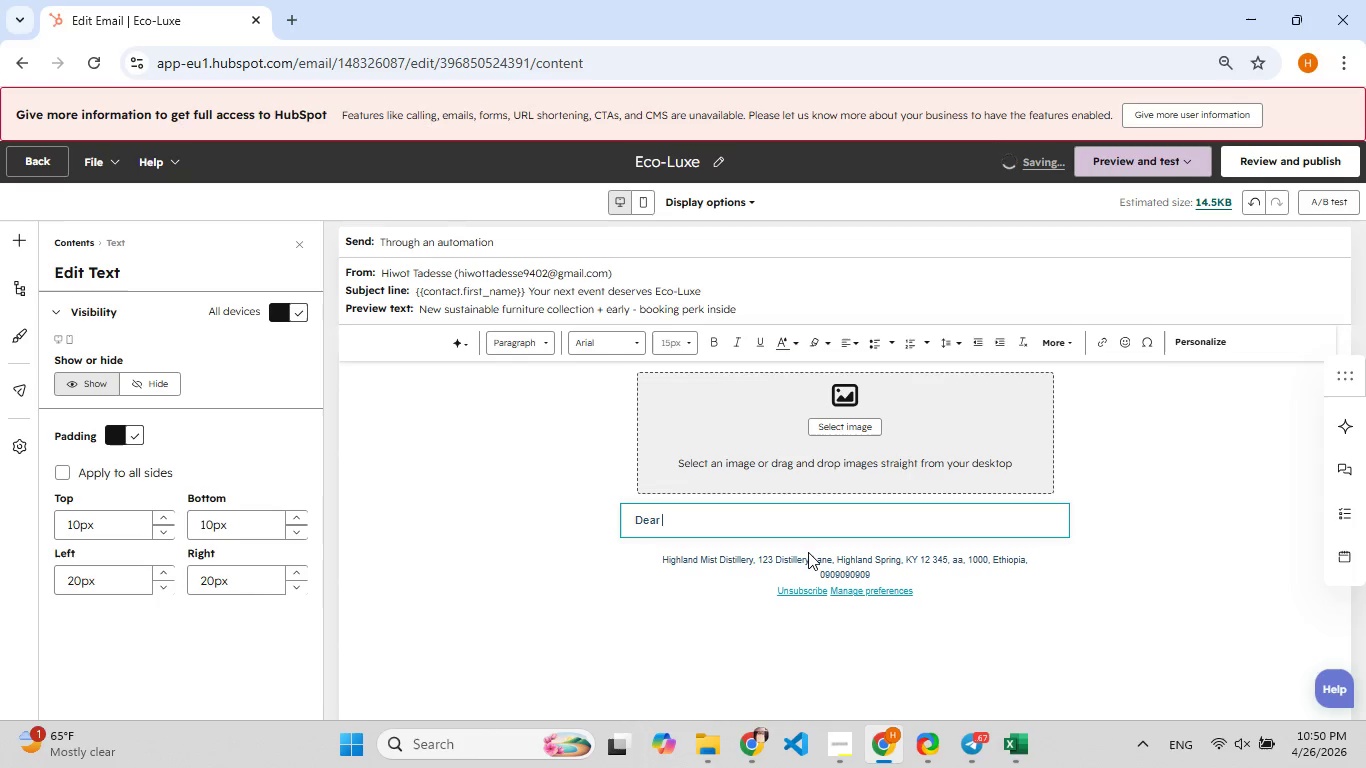 
key(Shift+ShiftRight)
 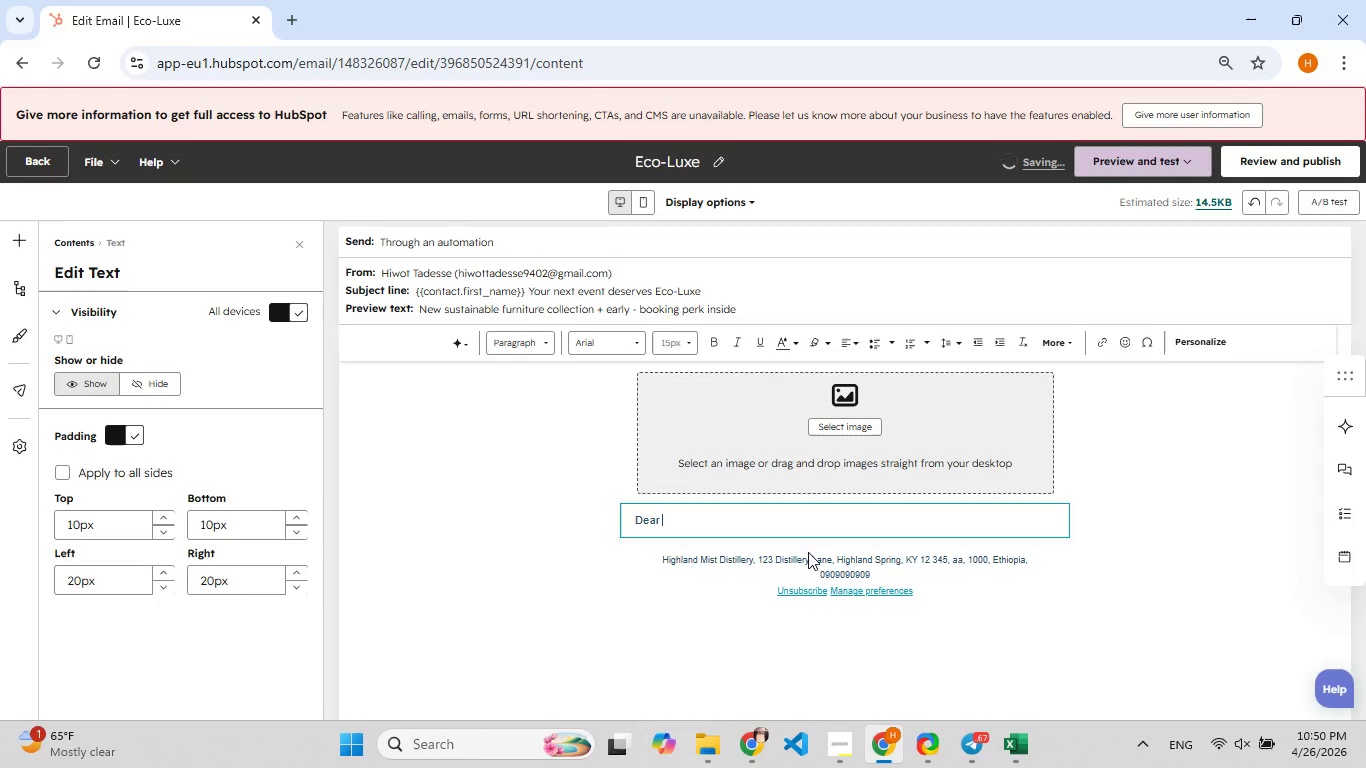 
key(Shift+ShiftRight)
 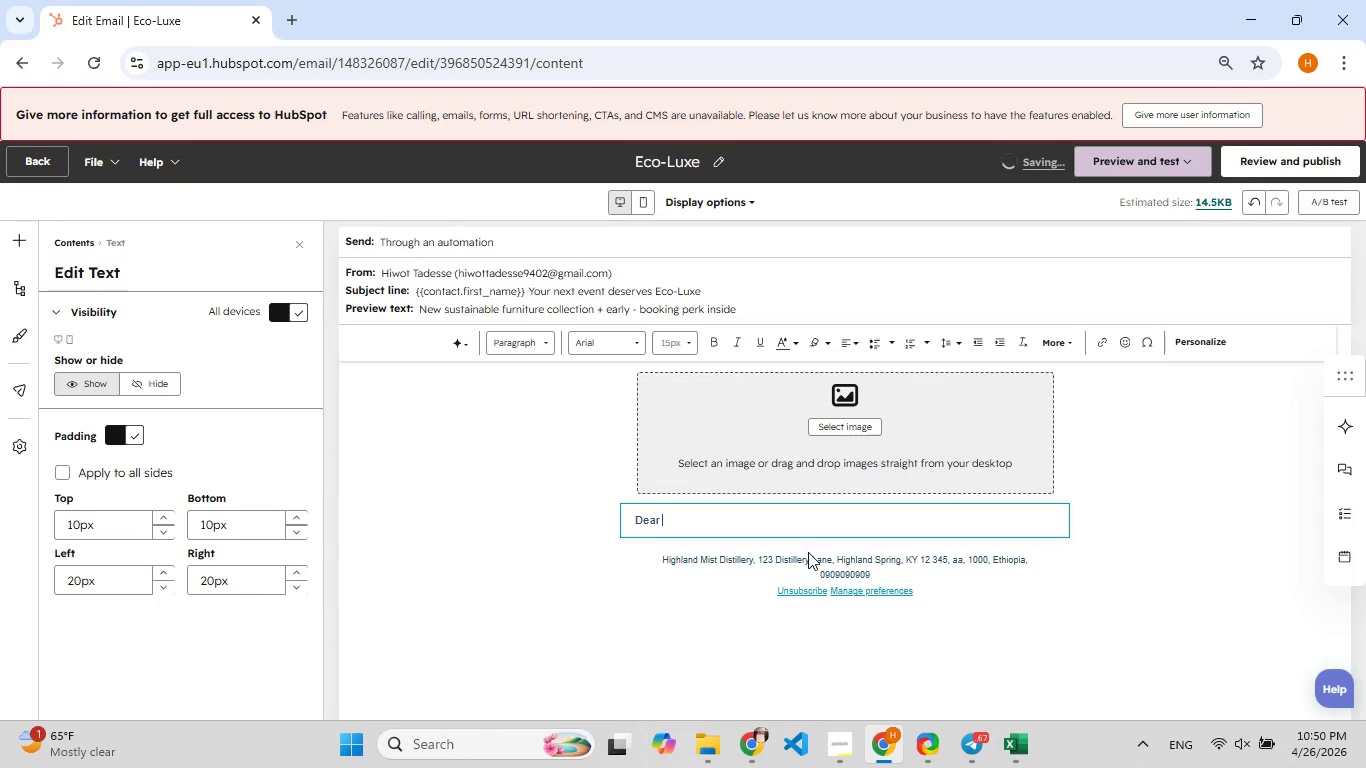 
key(Shift+ShiftRight)
 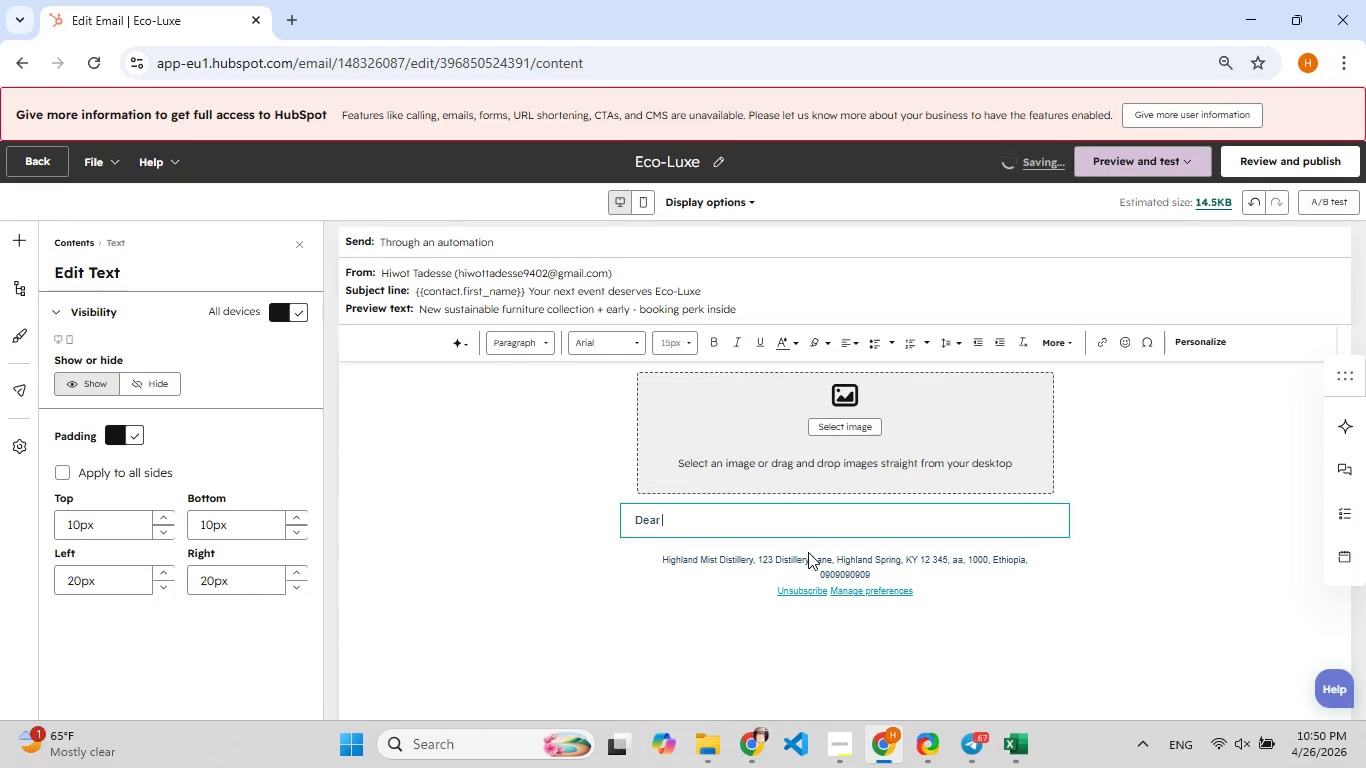 
key(Shift+ShiftRight)
 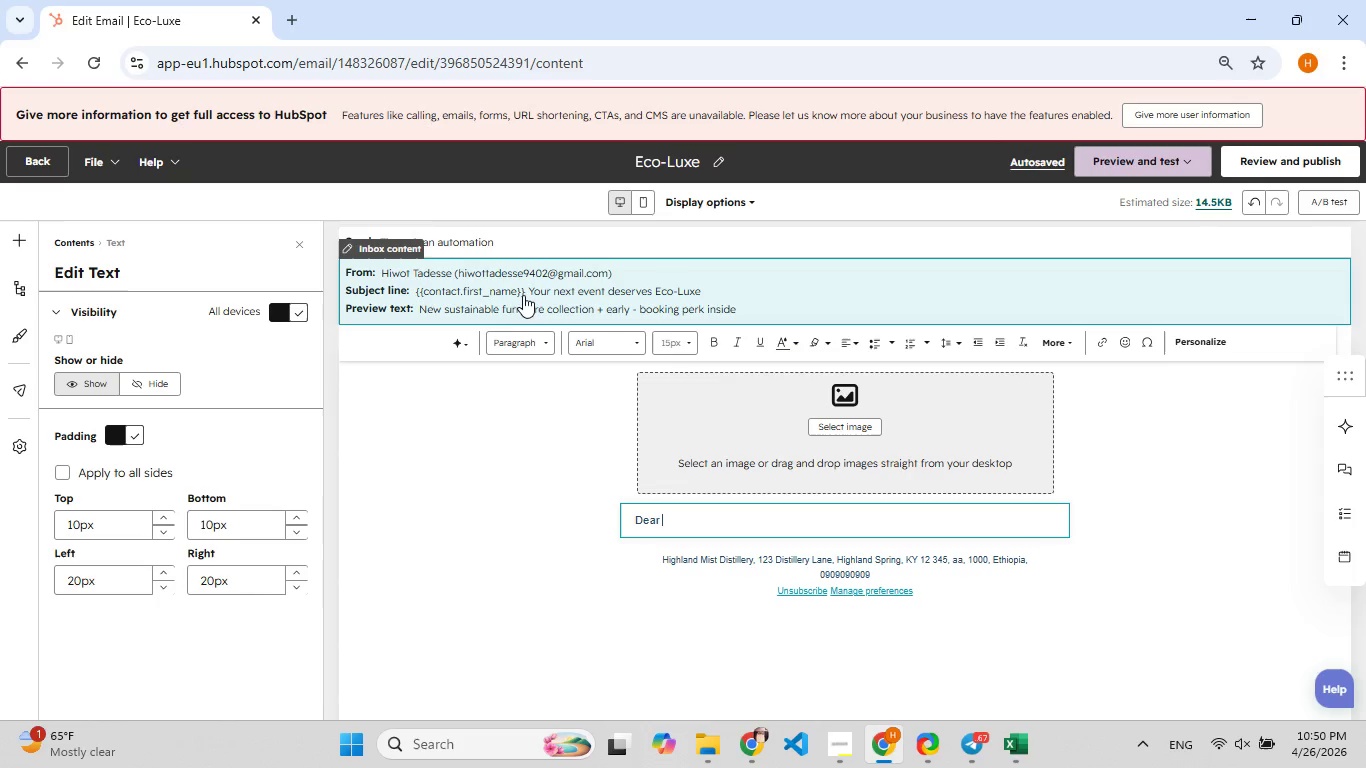 
left_click([516, 291])
 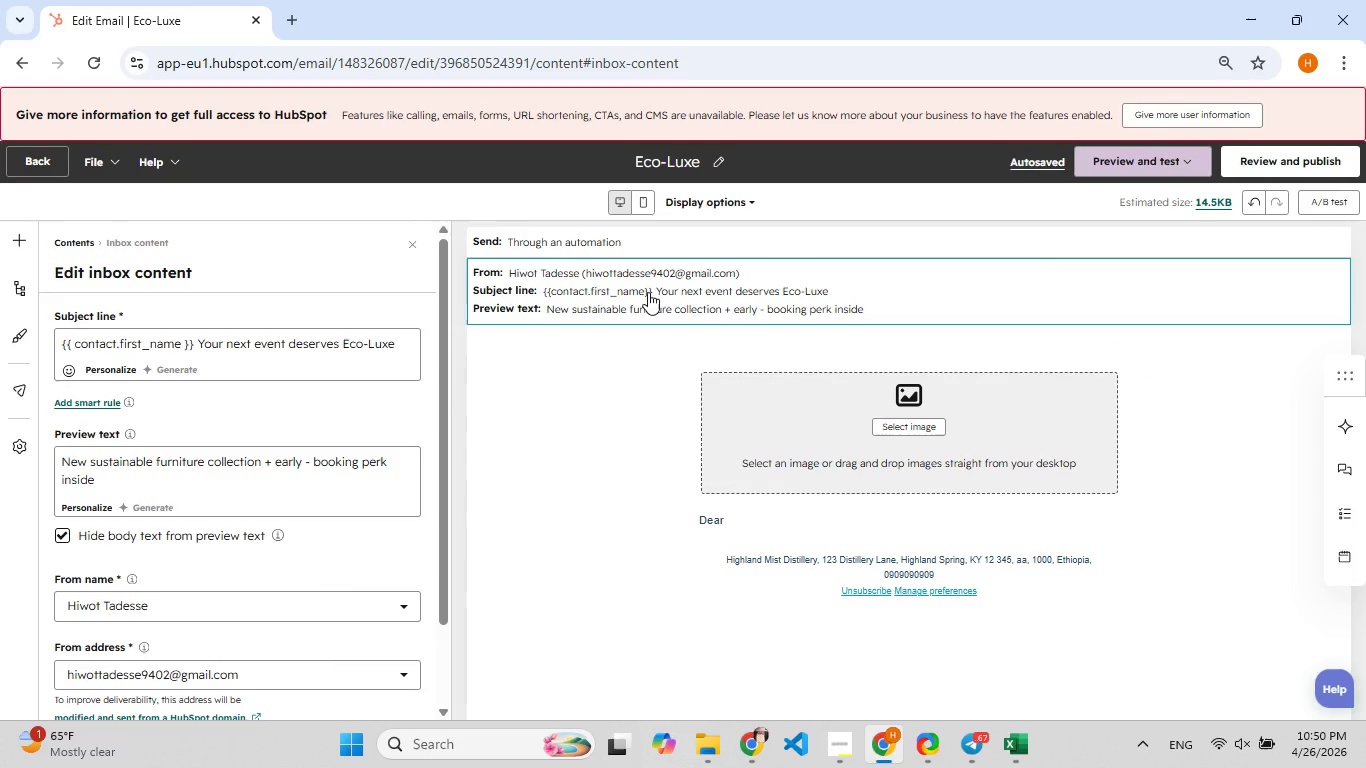 
left_click_drag(start_coordinate=[654, 292], to_coordinate=[542, 290])
 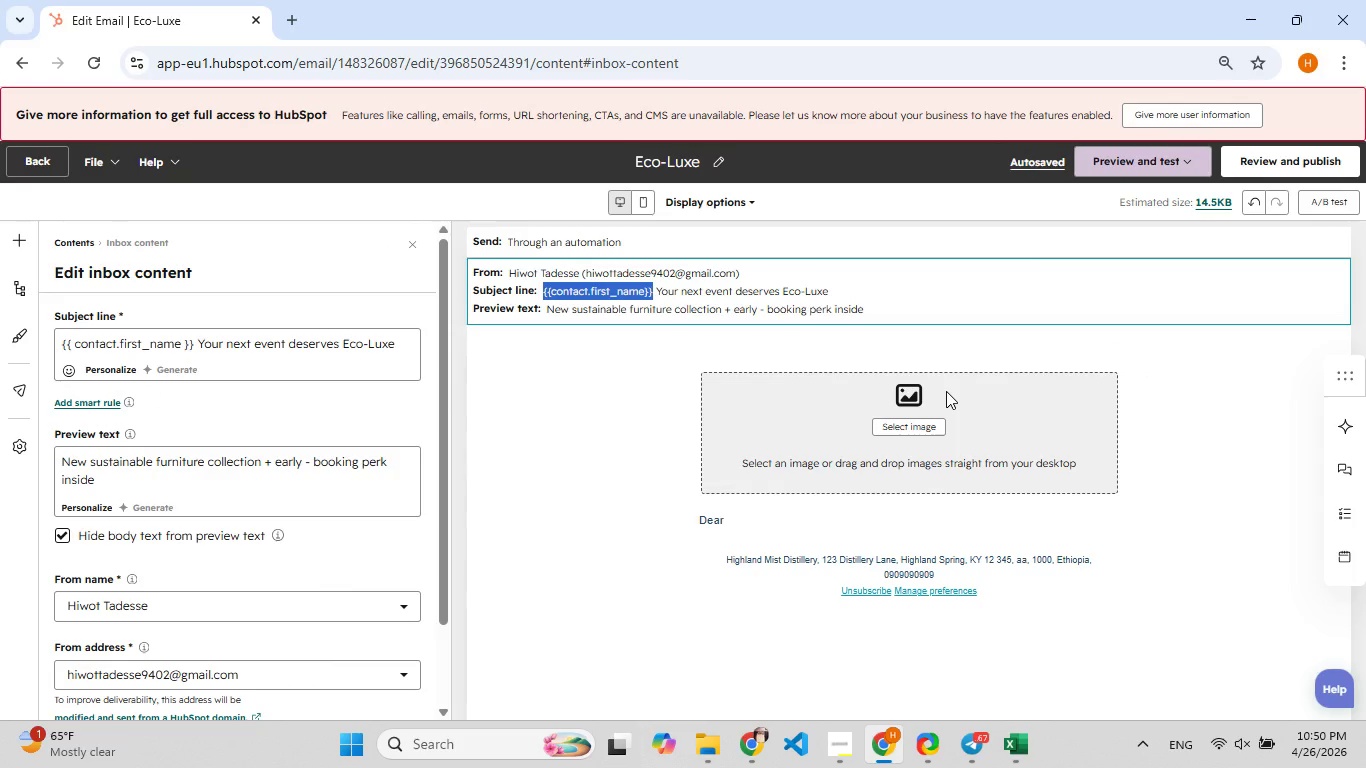 
key(Control+C)
 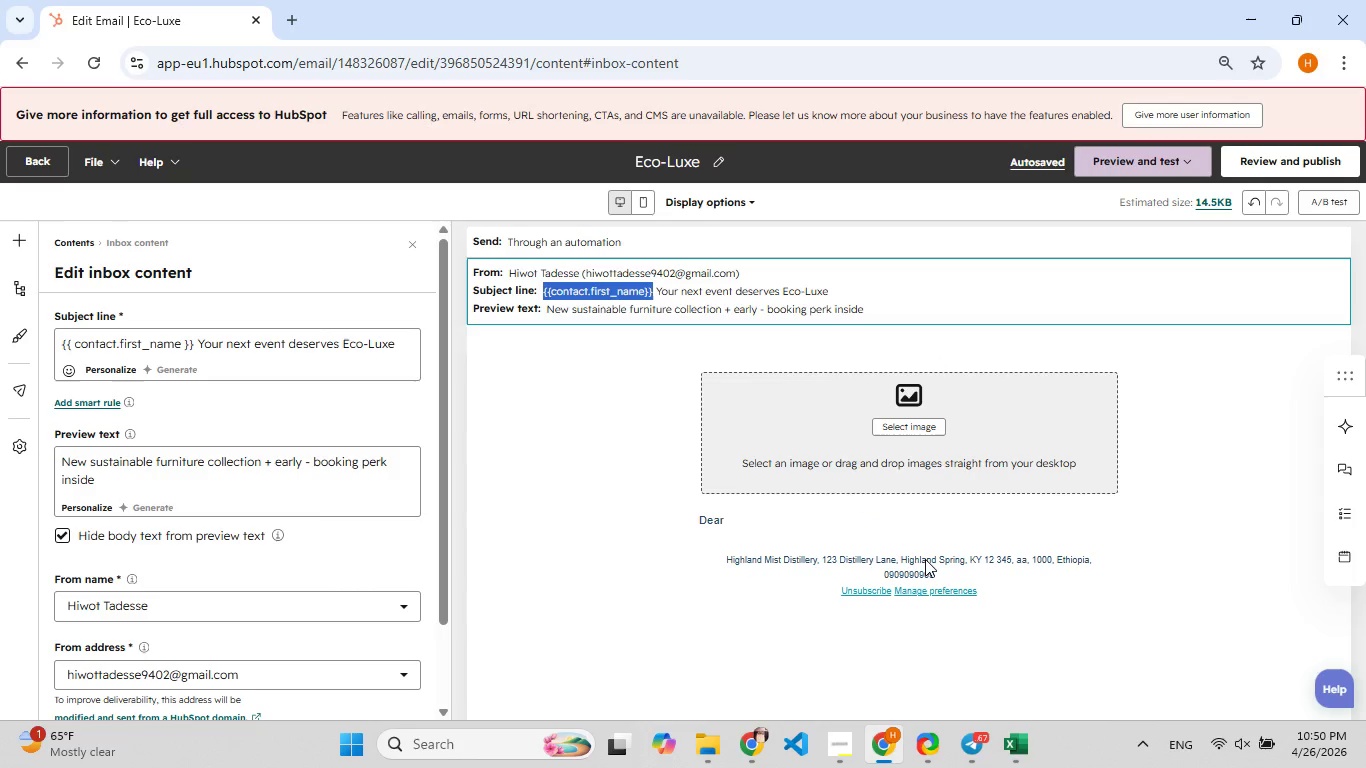 
wait(5.09)
 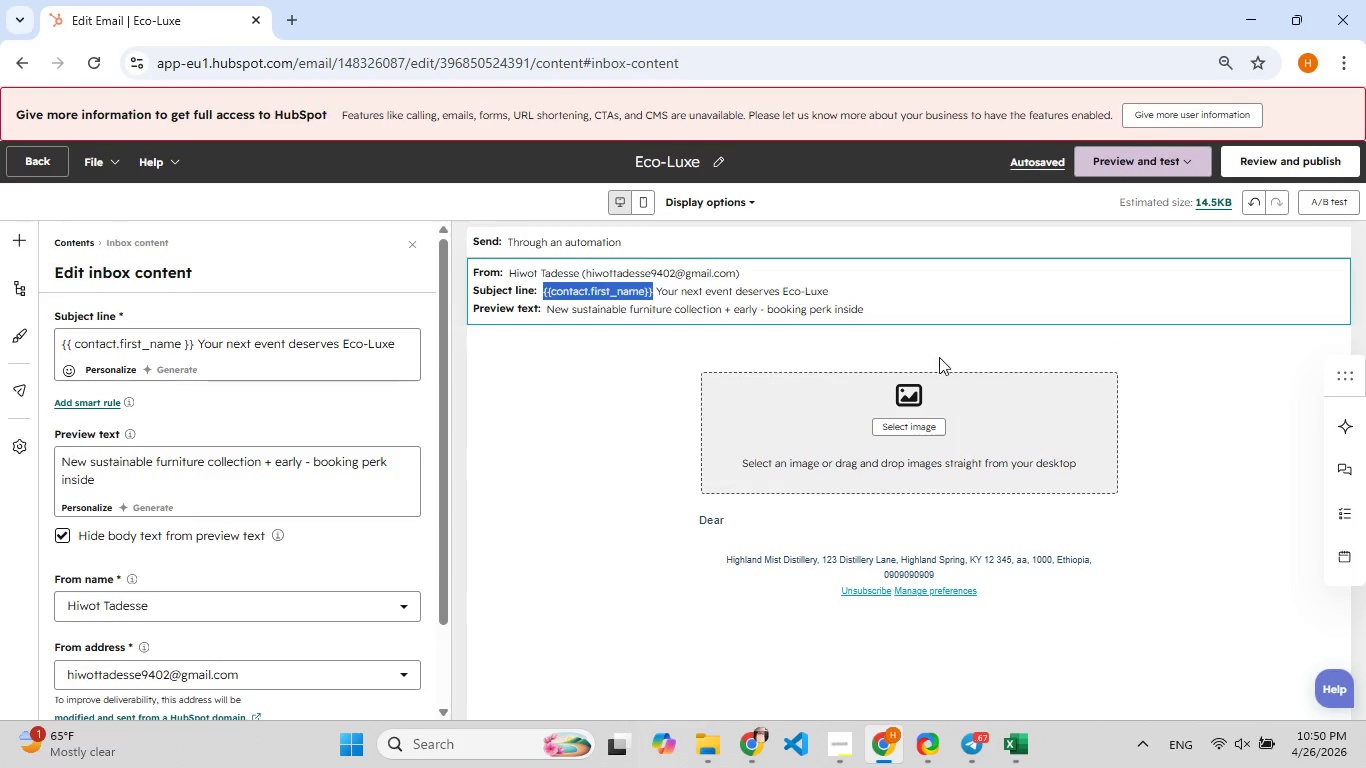 
left_click([739, 519])
 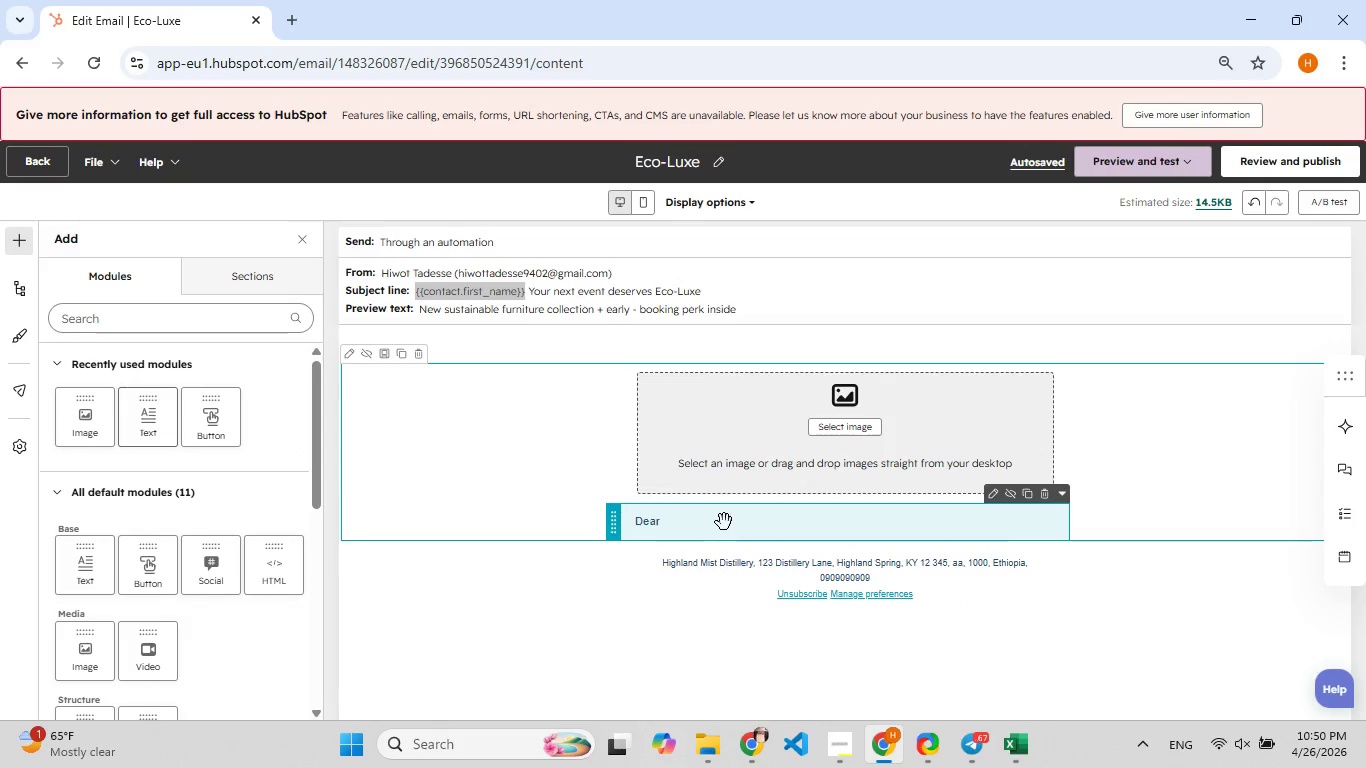 
double_click([724, 522])
 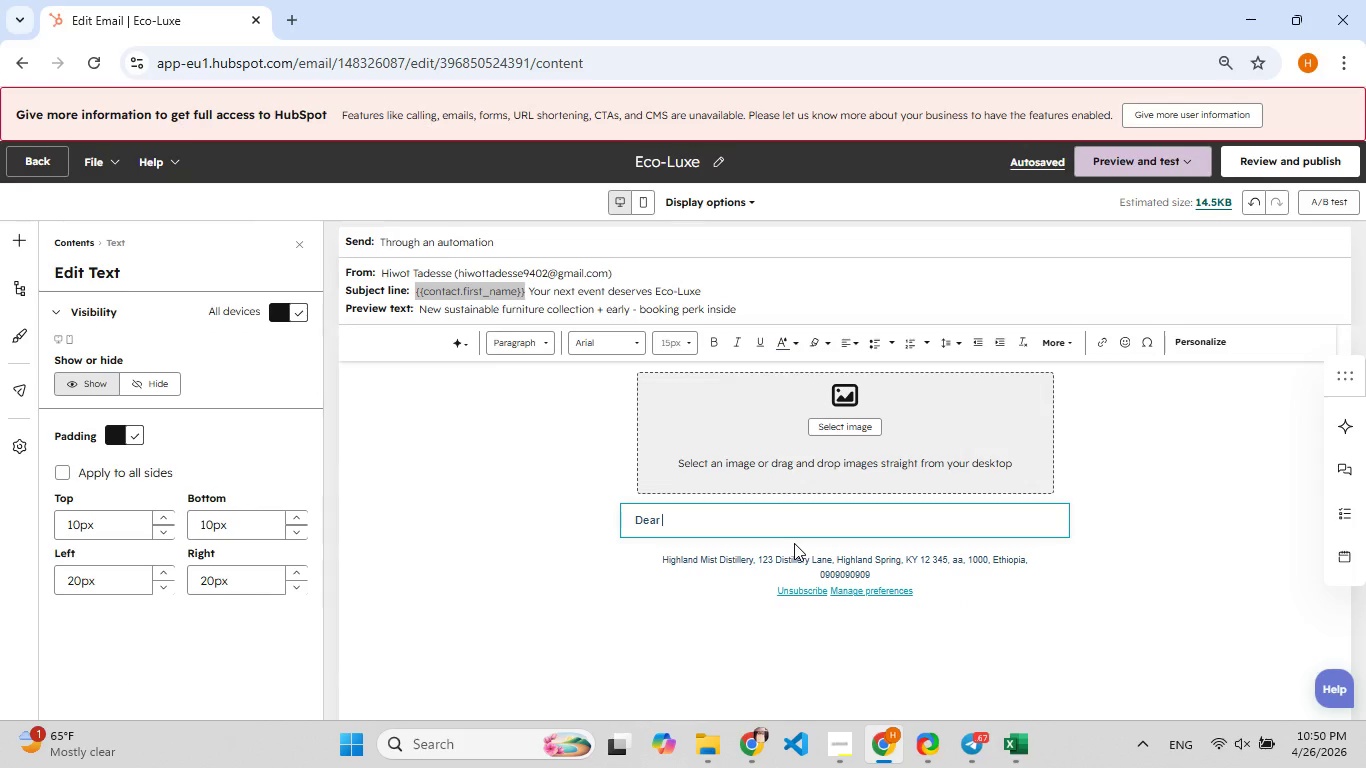 
key(Control+V)
 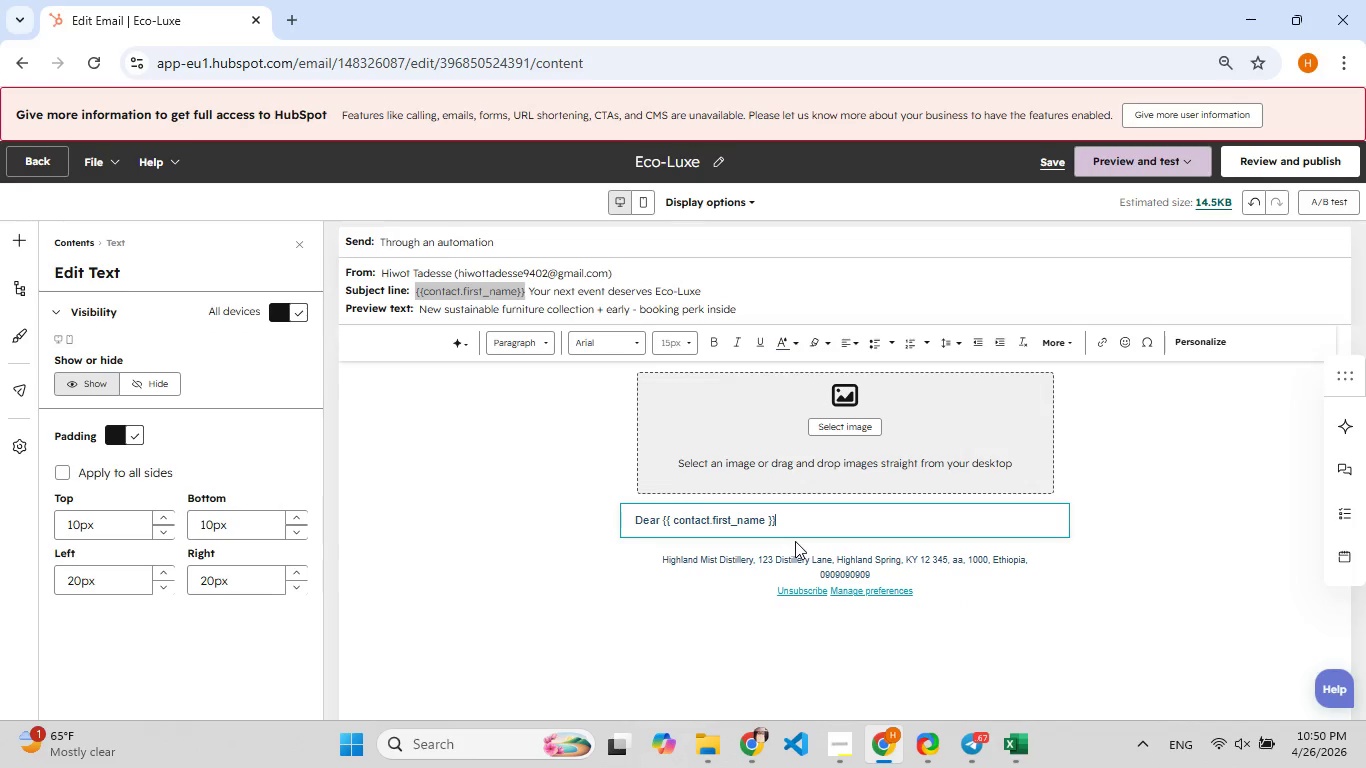 
key(Period)
 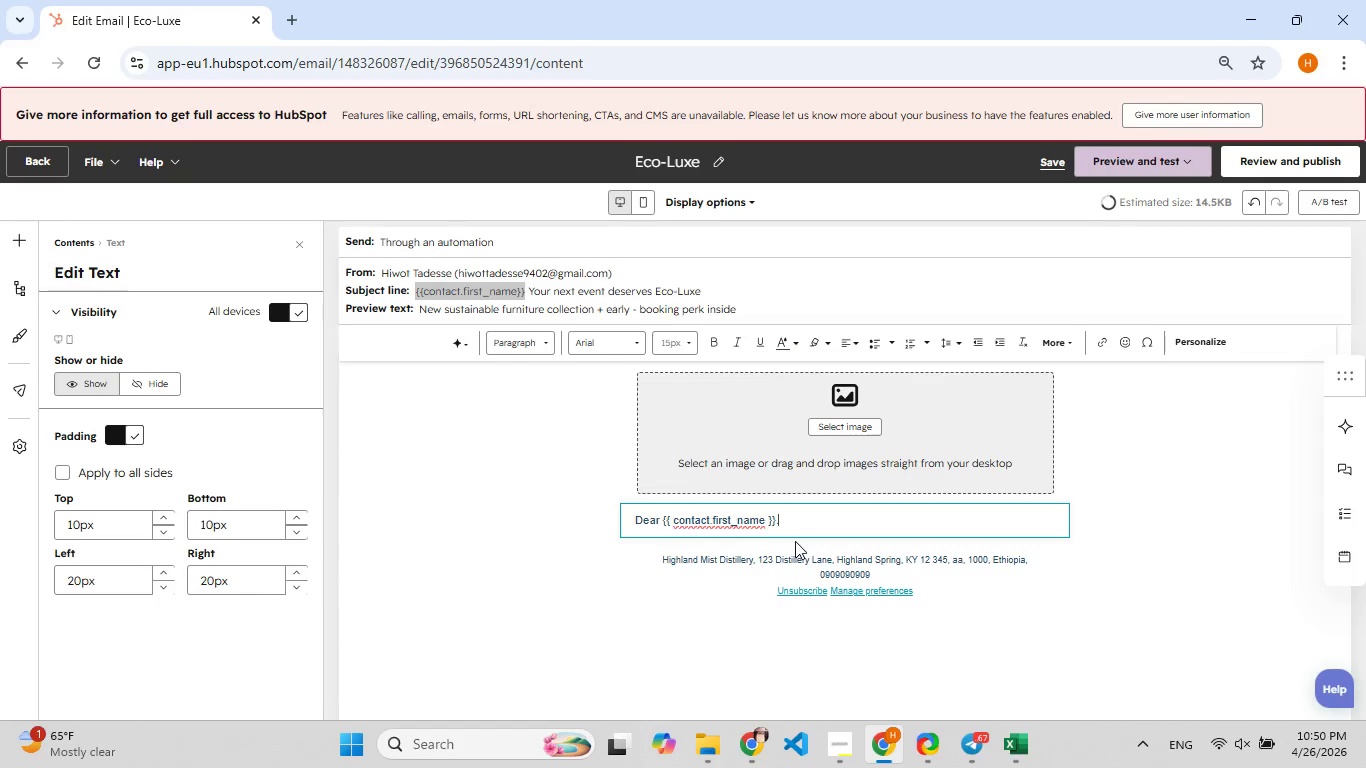 
key(F9)
 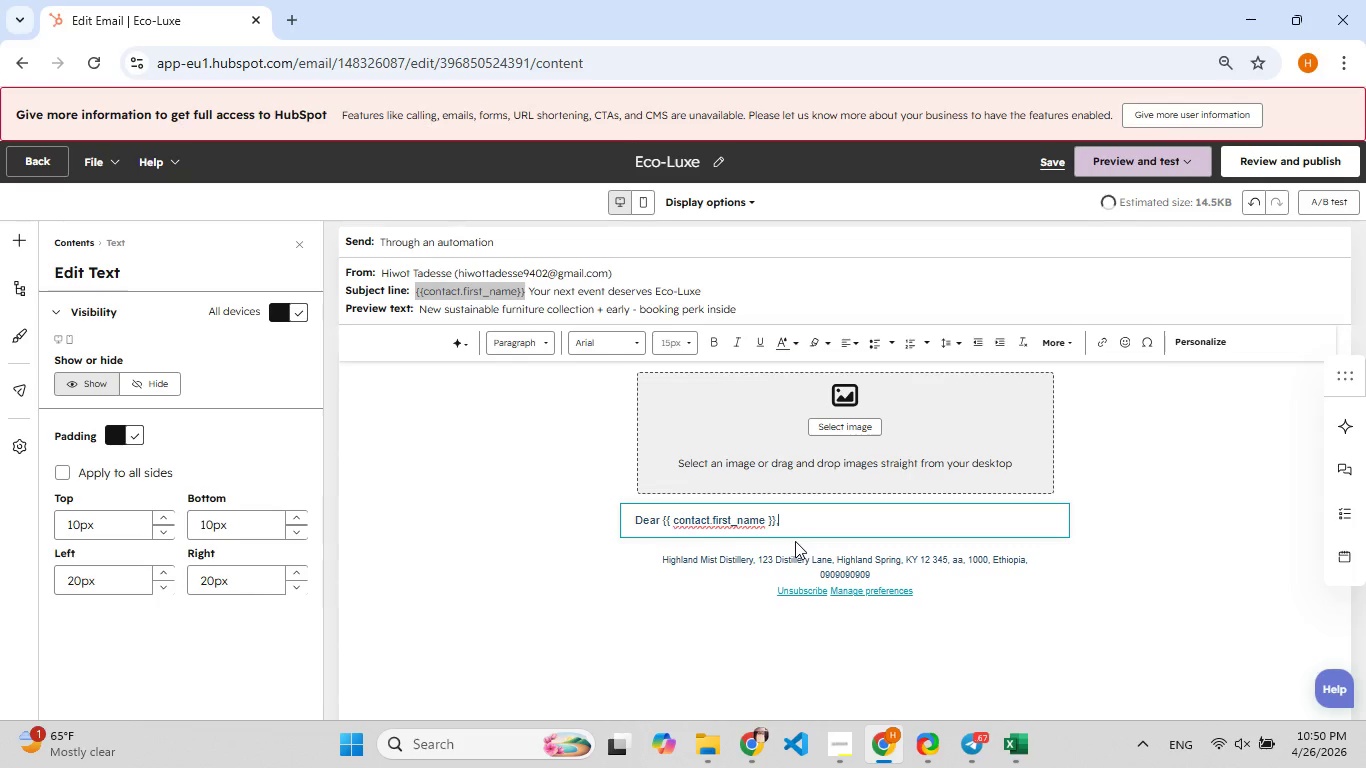 
key(Backspace)
 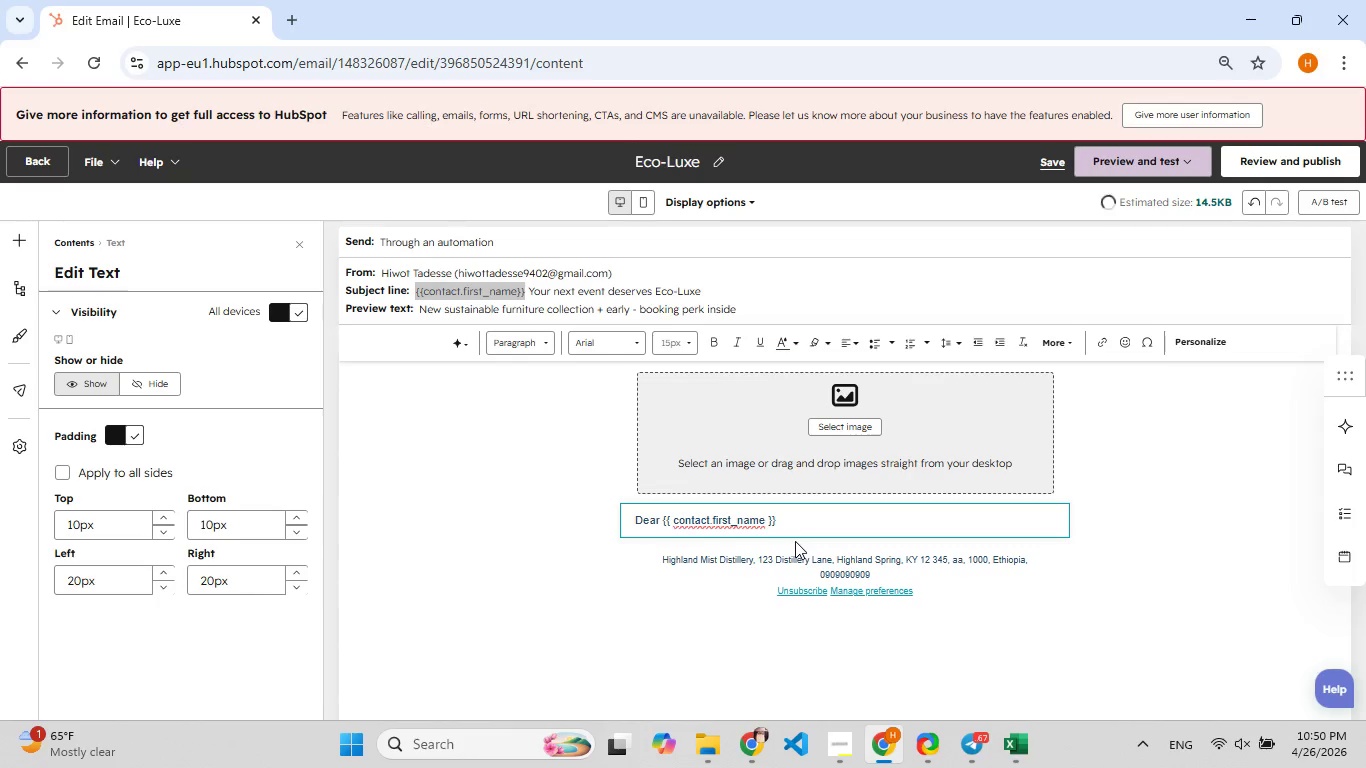 
key(Comma)
 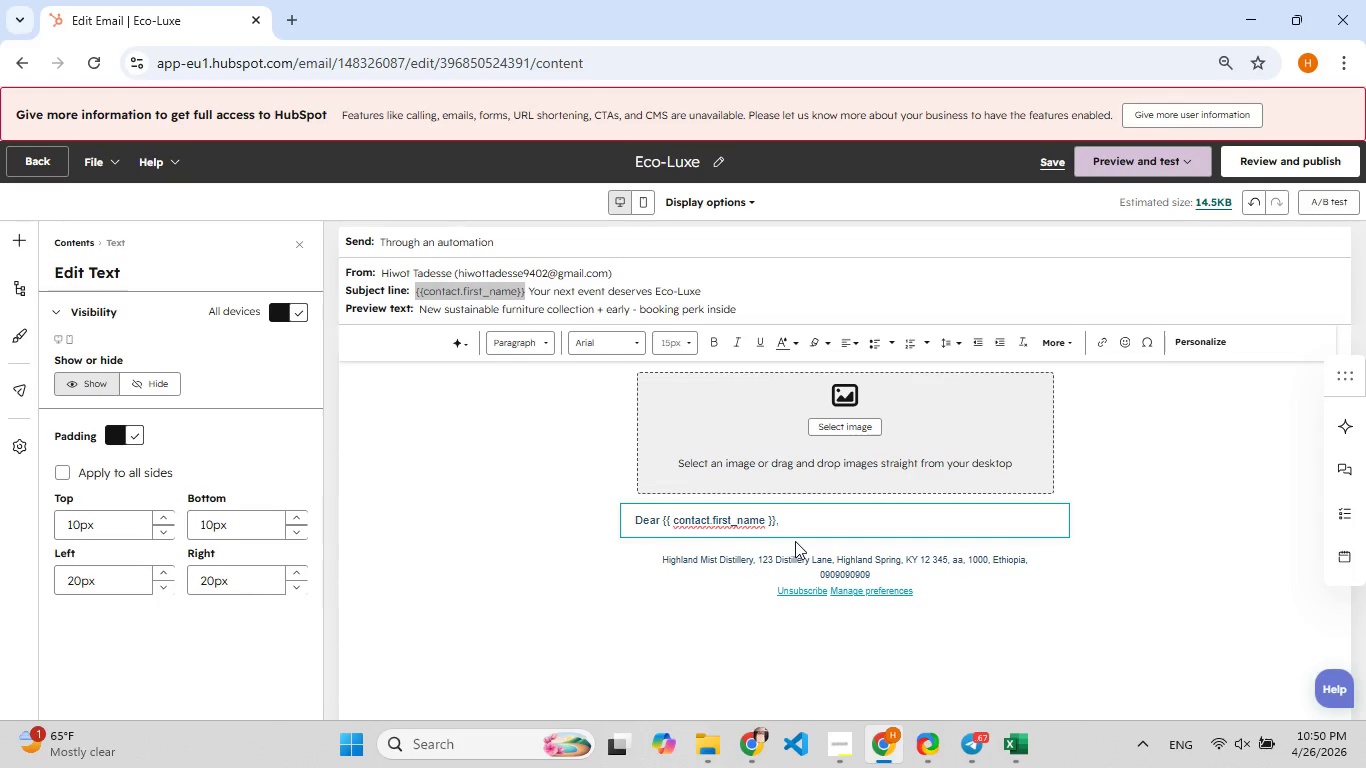 
key(Enter)
 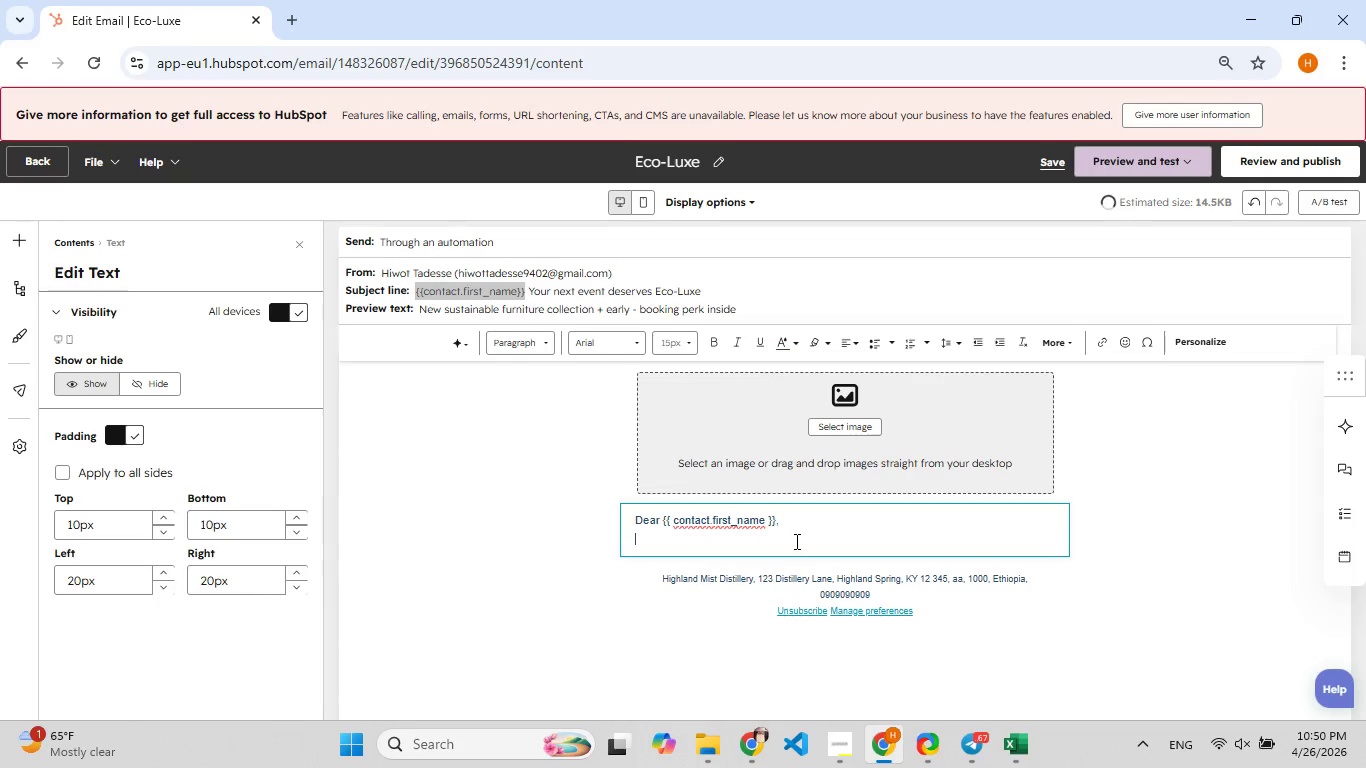 
key(Enter)
 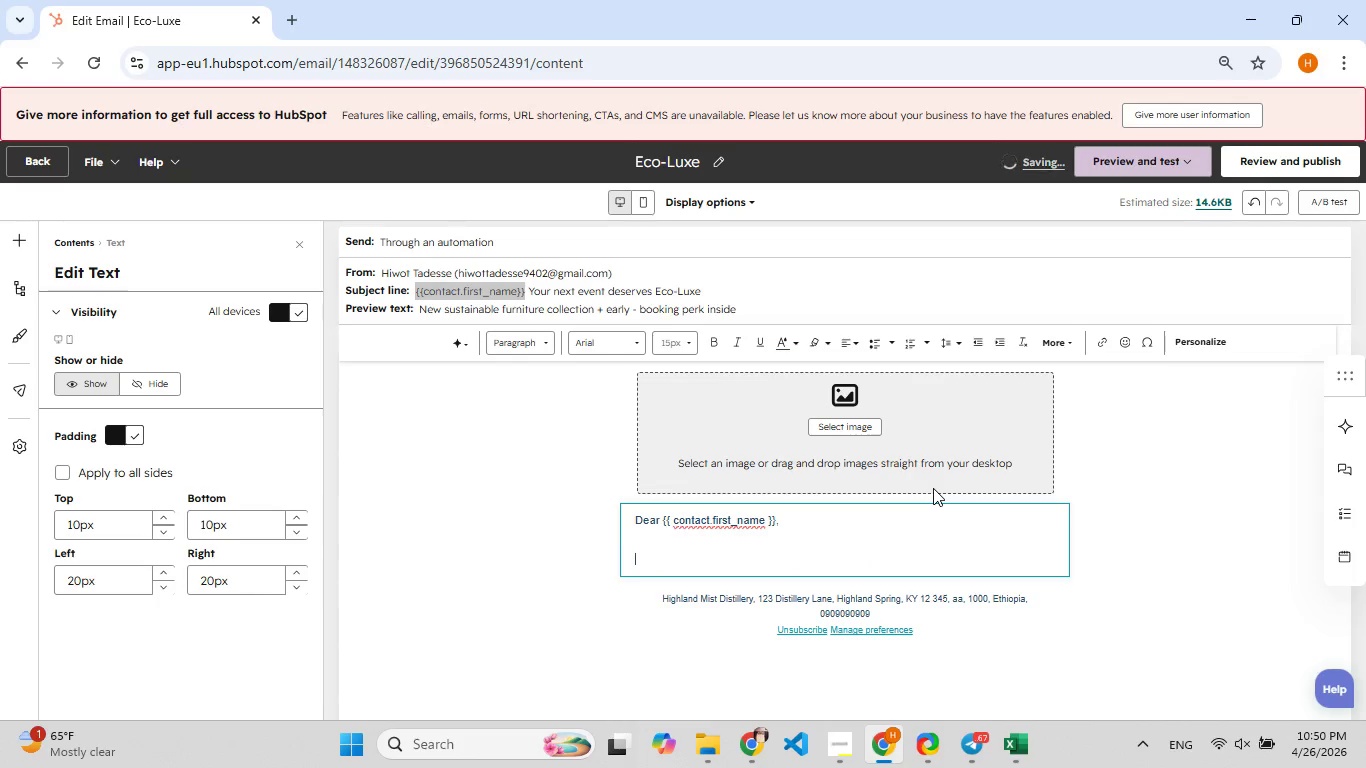 
type(Ta[F9])
key(Backspace)
type(h[F7]ank you for c[F7]hoosin[F8]g [F8]Gilded [F8]Gala R )
 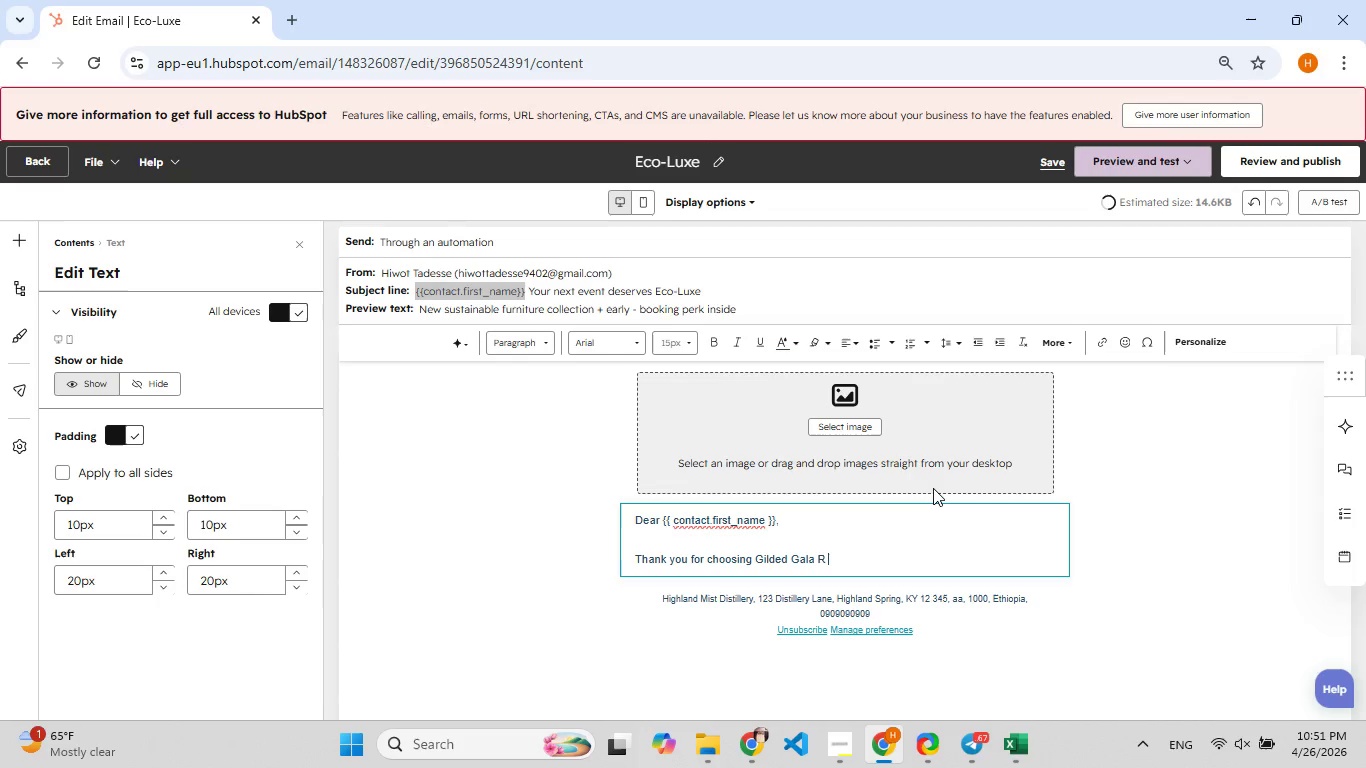 
key(Backspace)
type([F9]ental)
 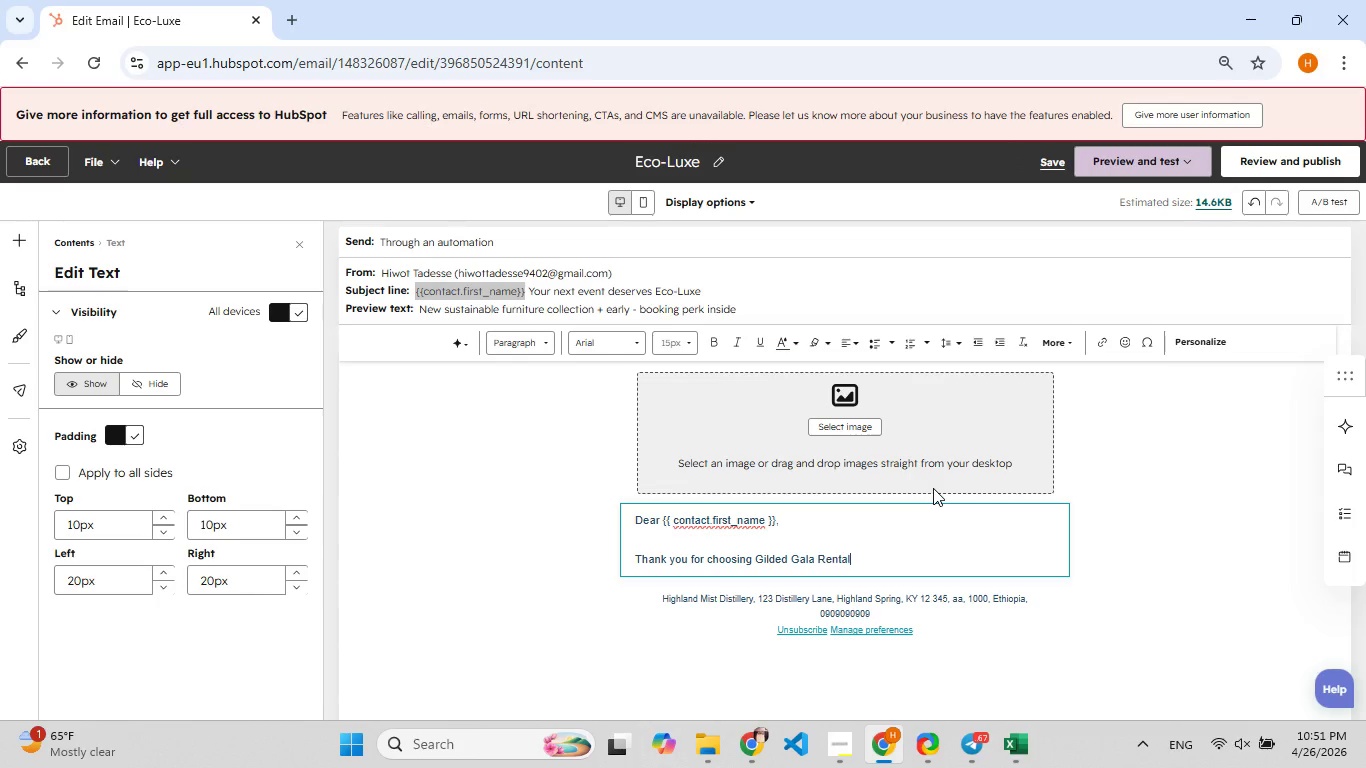 
type([F9])
key(Backspace)
type(la )
key(Backspace)
type([F9])
key(Backspace)
type([F9]s for you )
 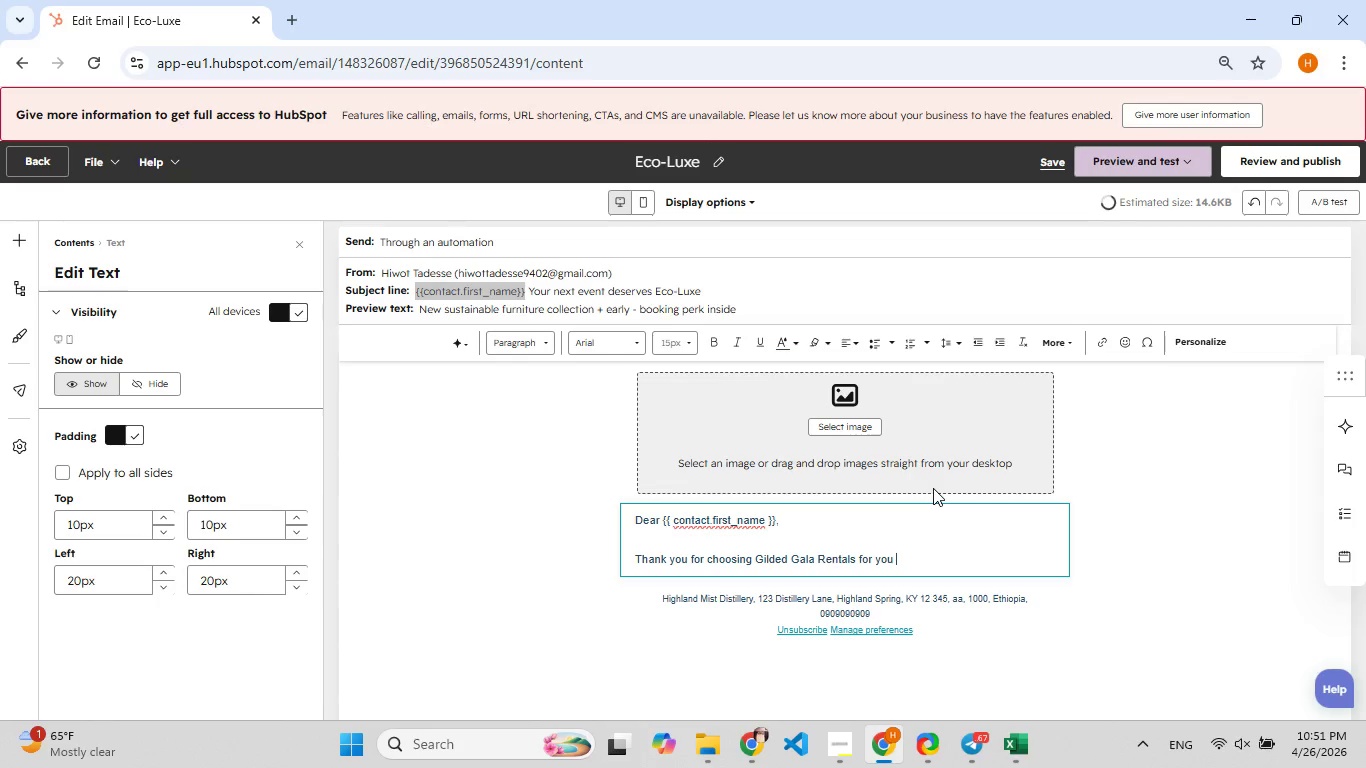 
key(Control+V)
 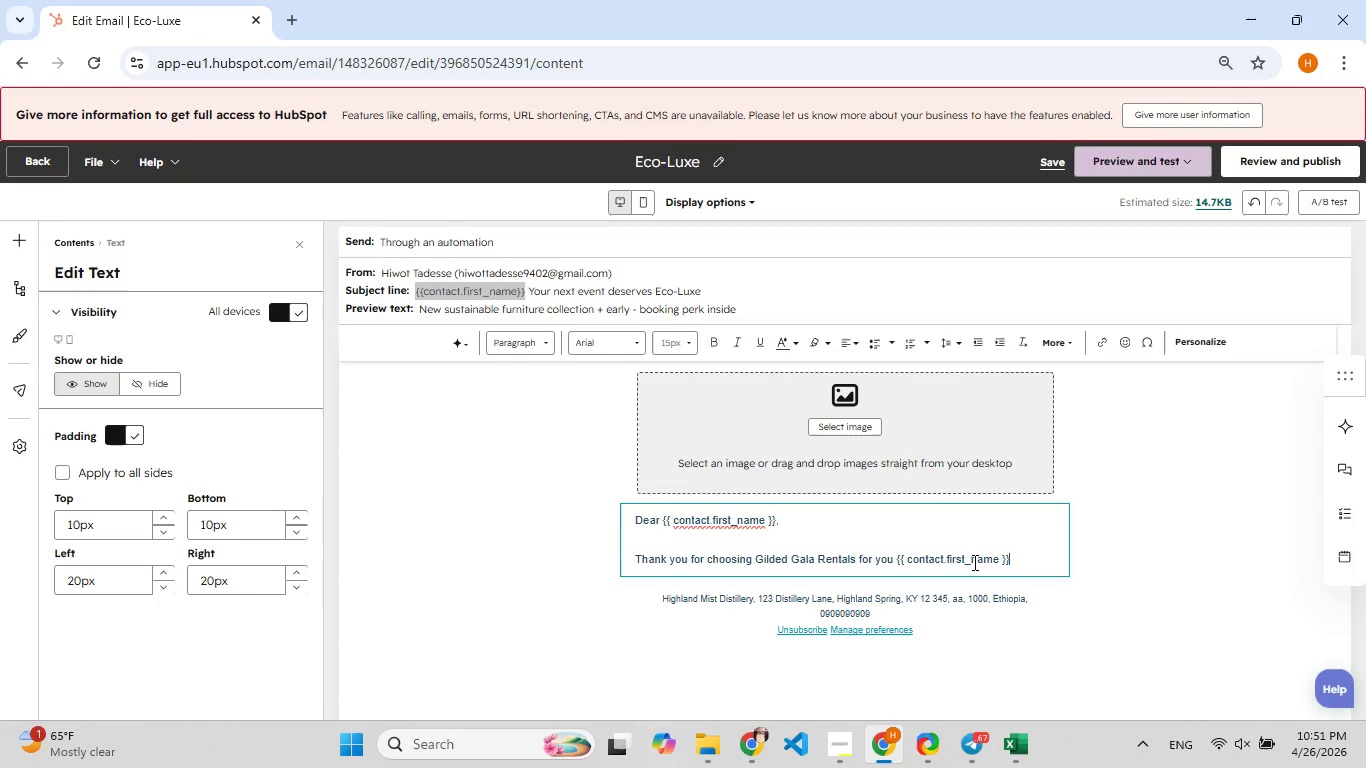 
left_click([967, 562])
 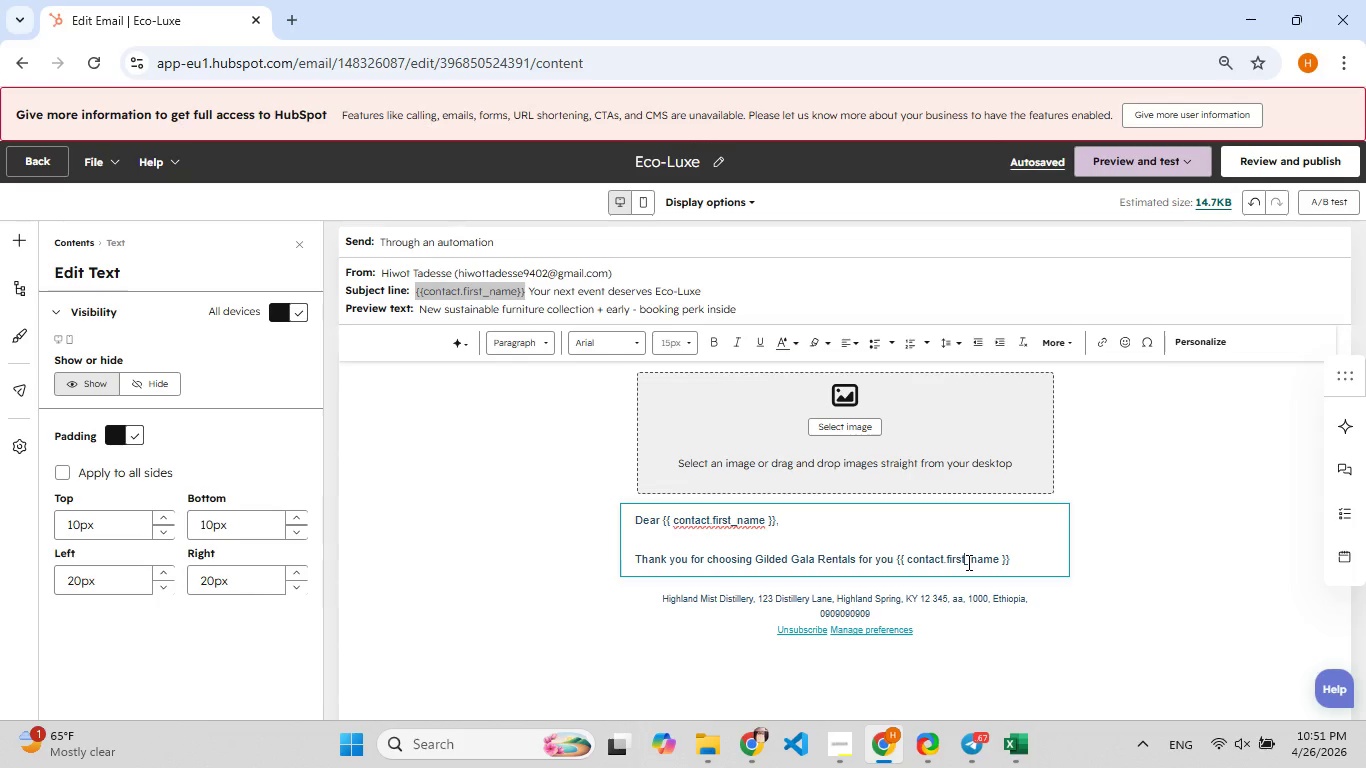 
type([F9])
key(Backspace)
type([F9])
key(Backspace)
type([F9])
key(Backspace)
key(Backspace)
type([F9])
key(Backspace)
type([F9]last)
 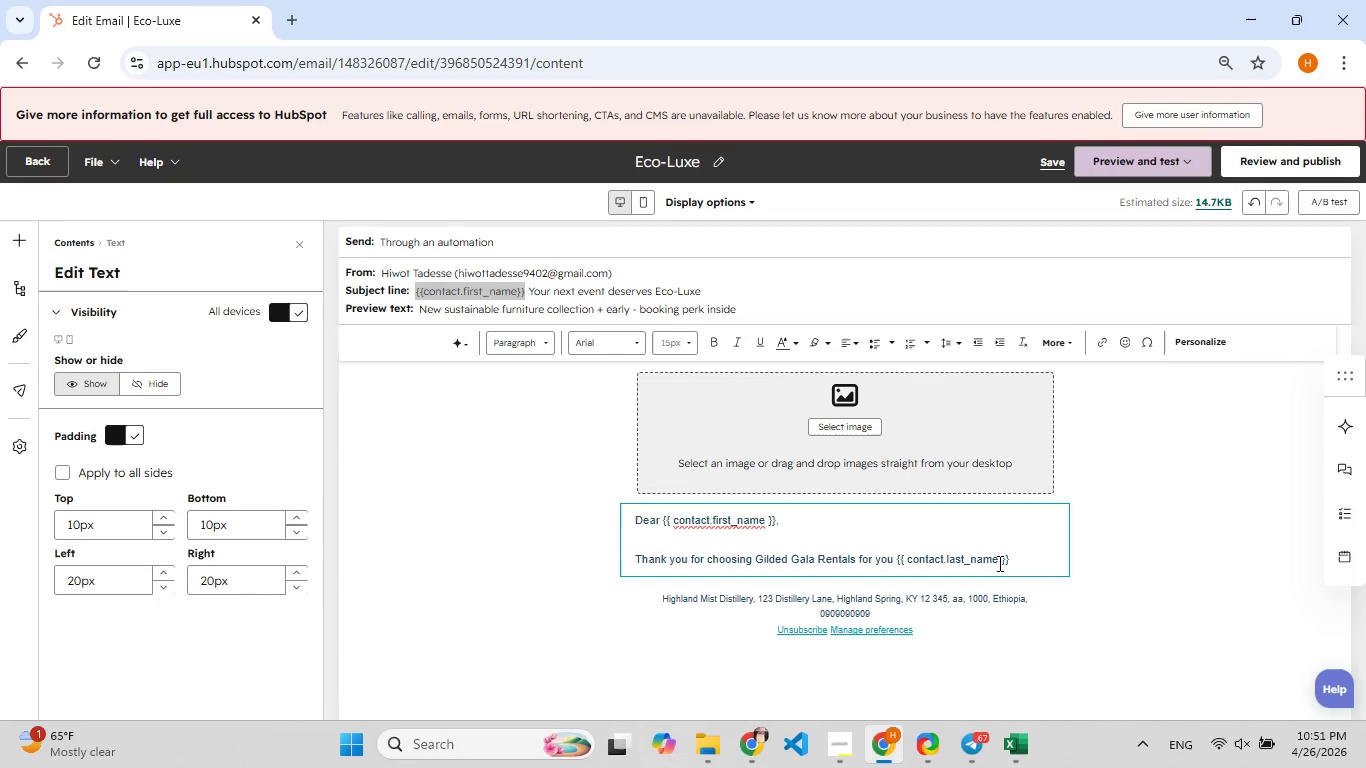 
left_click([998, 563])
 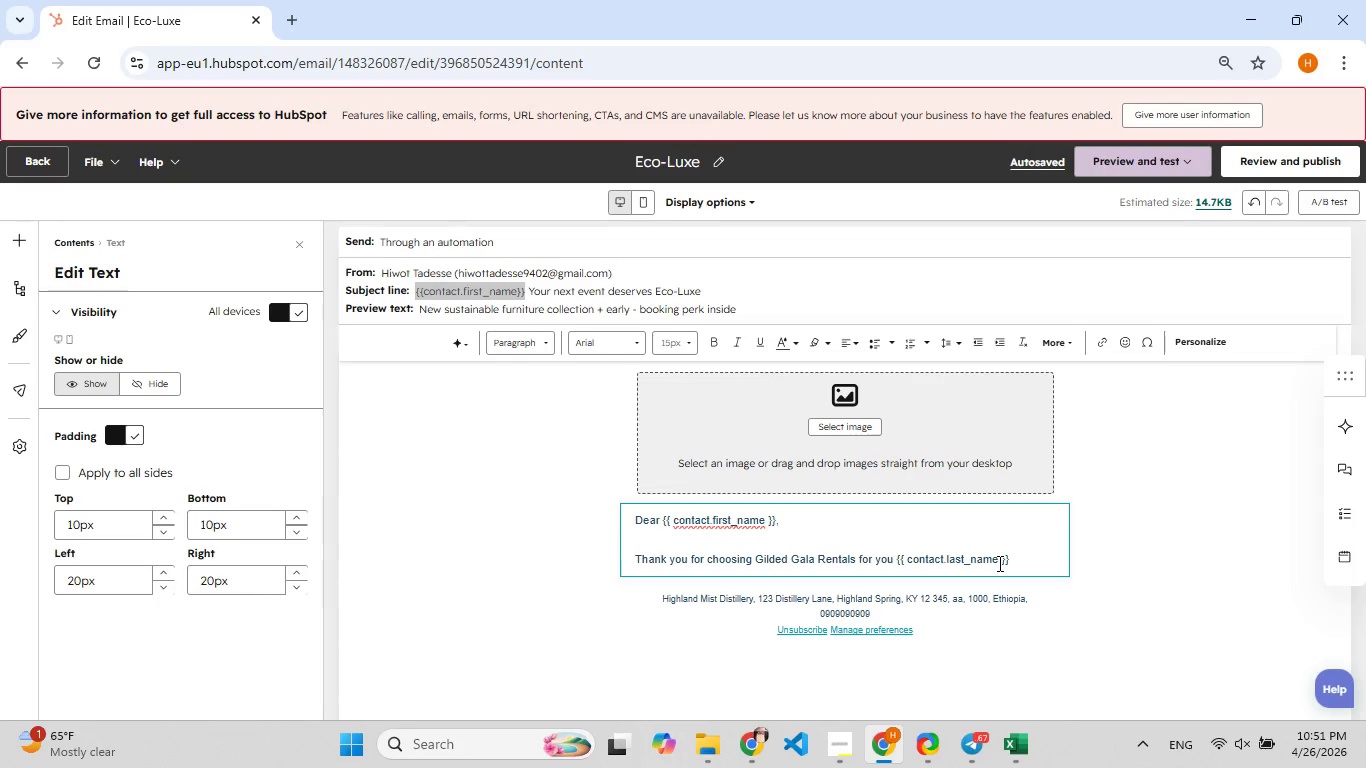 
key(Backspace)
 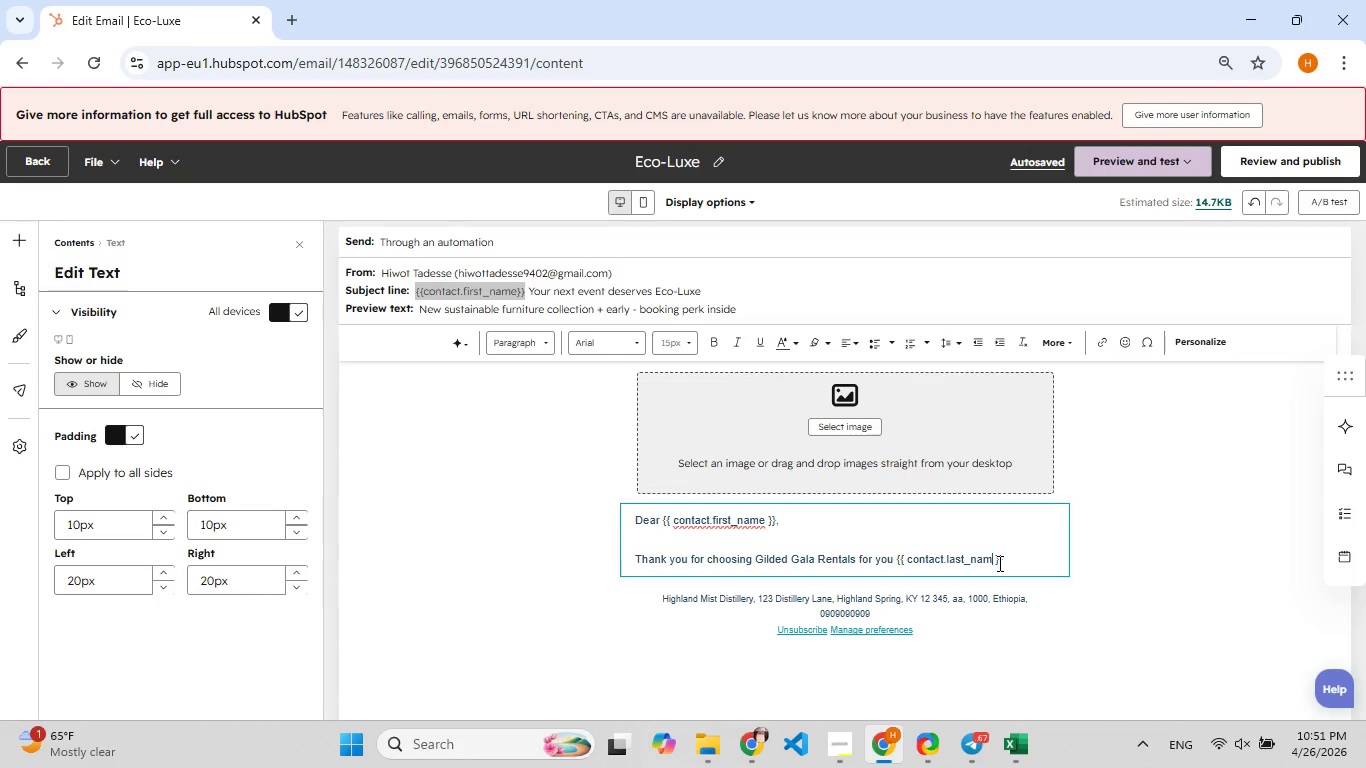 
key(F9)
 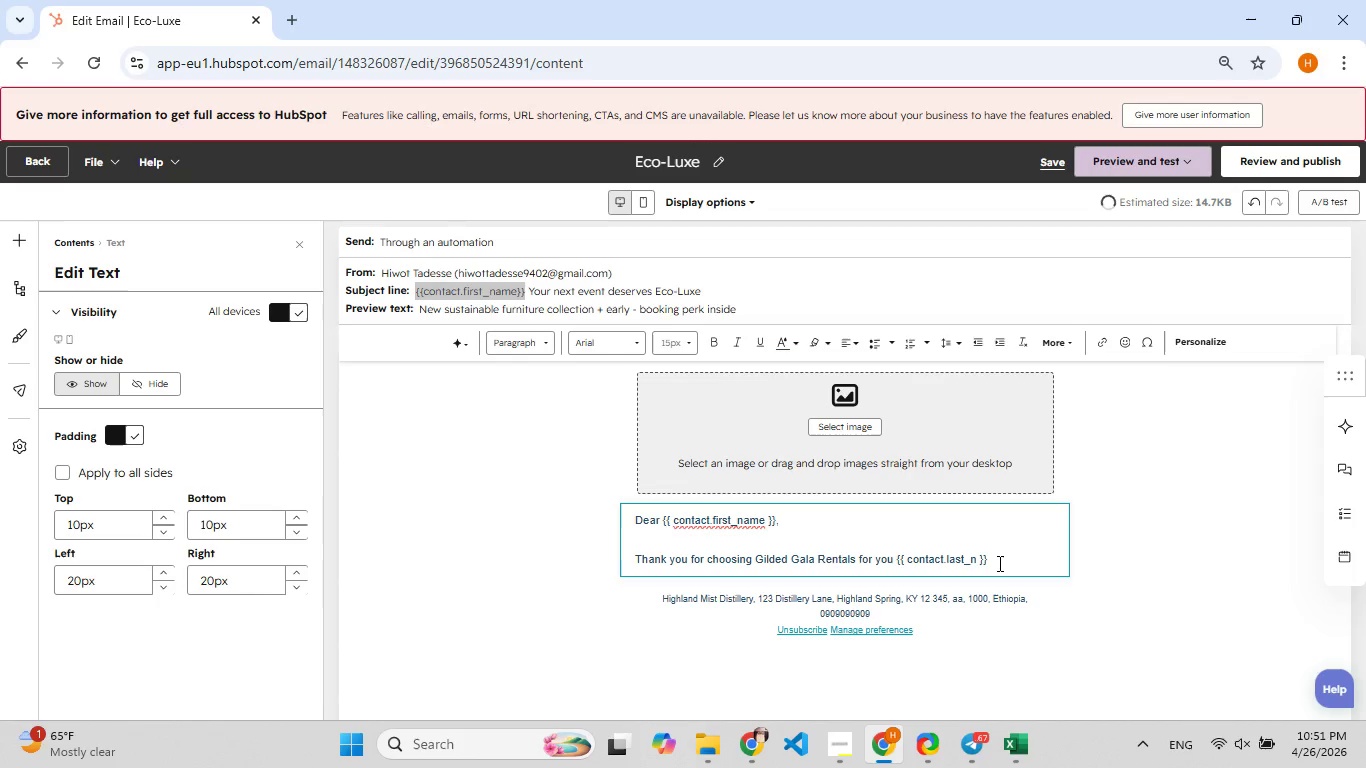 
key(F9)
 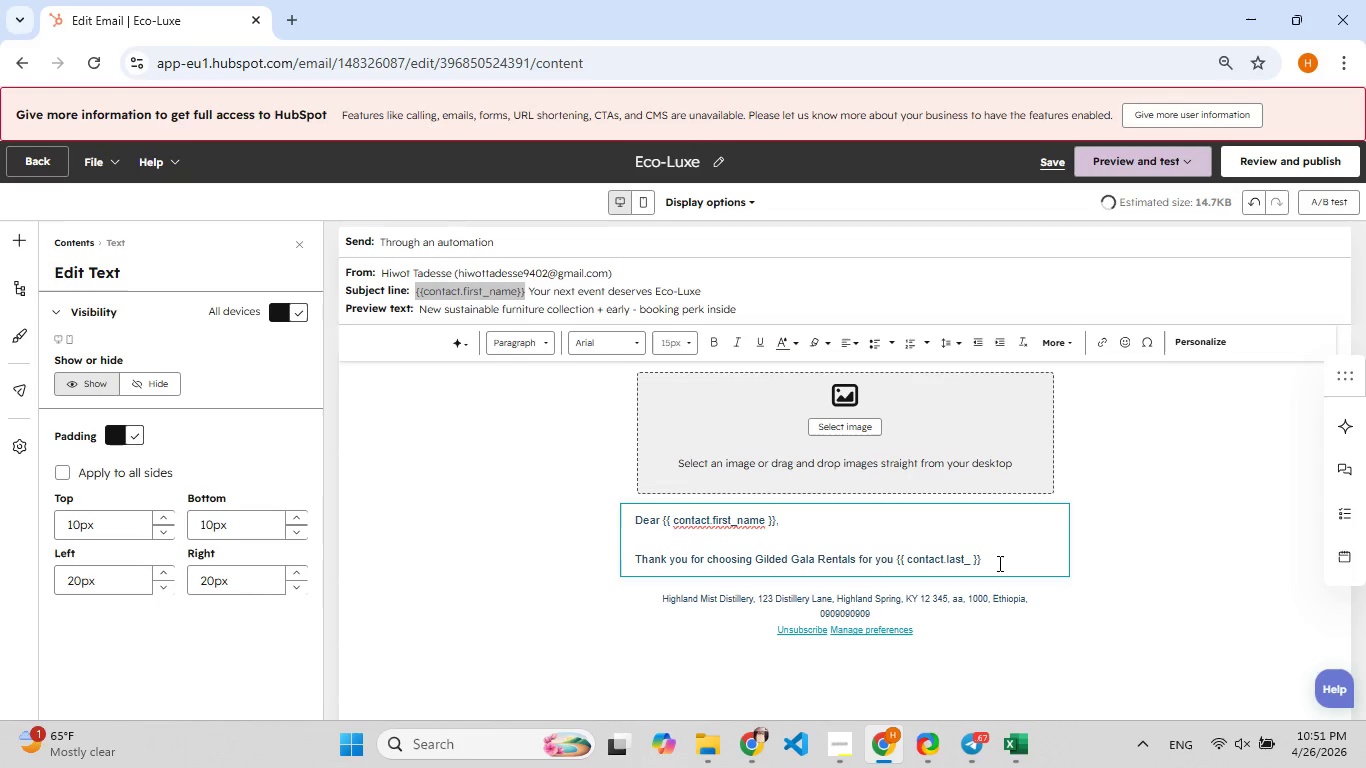 
key(Backspace)
 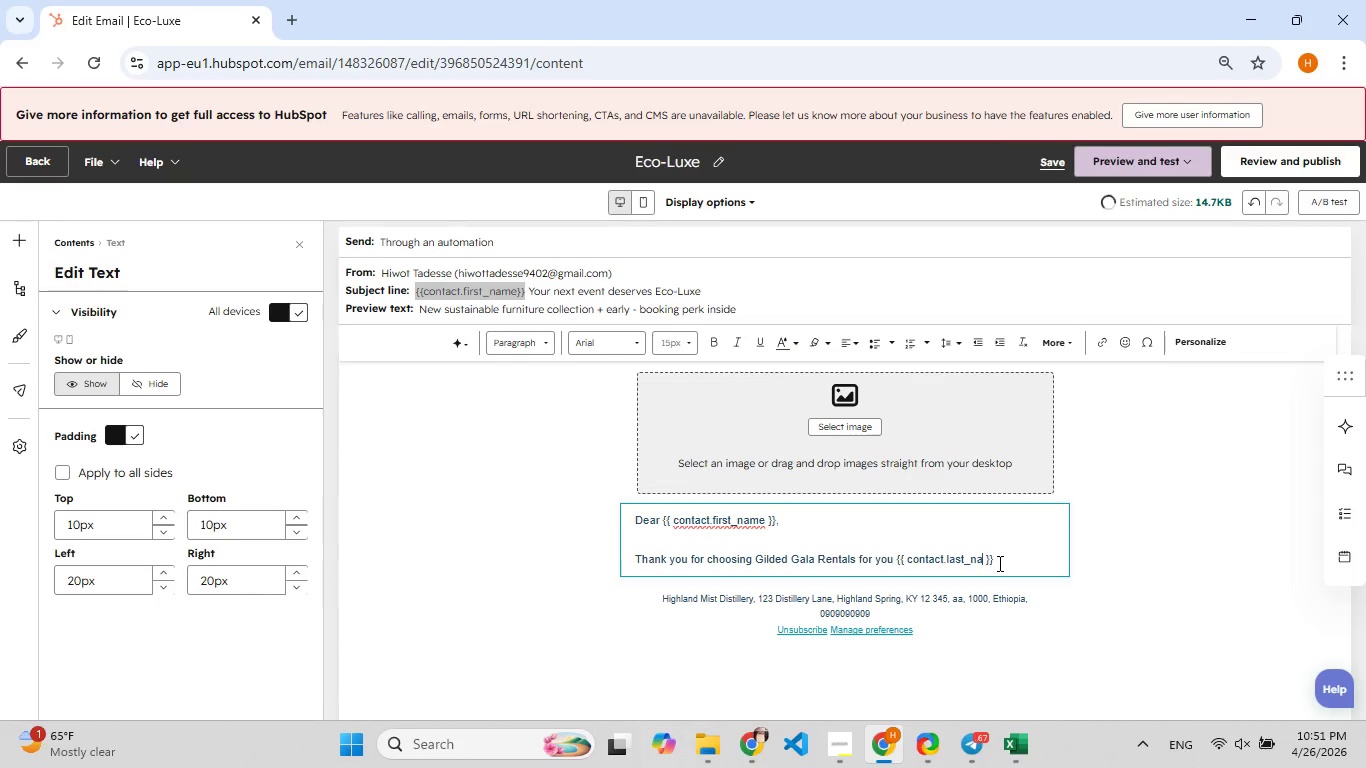 
key(F9)
 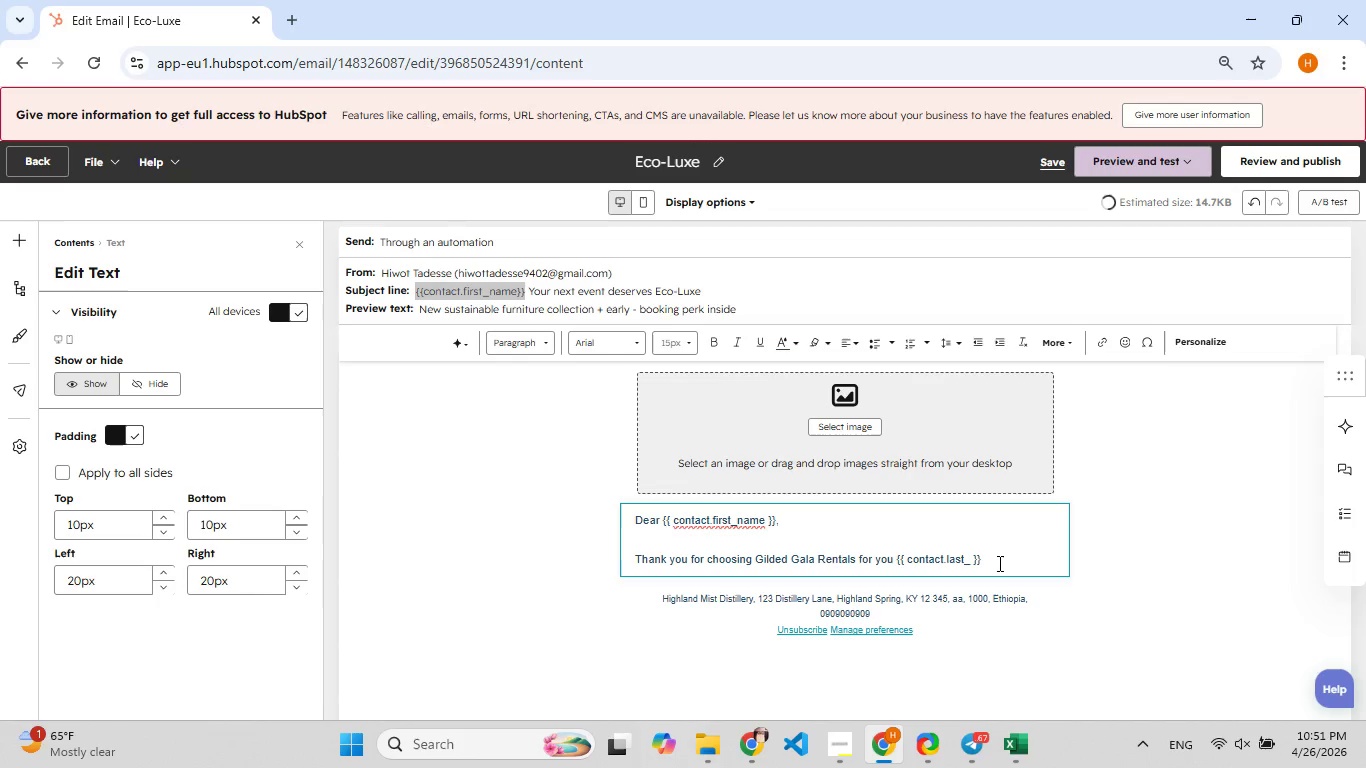 
key(Backspace)
 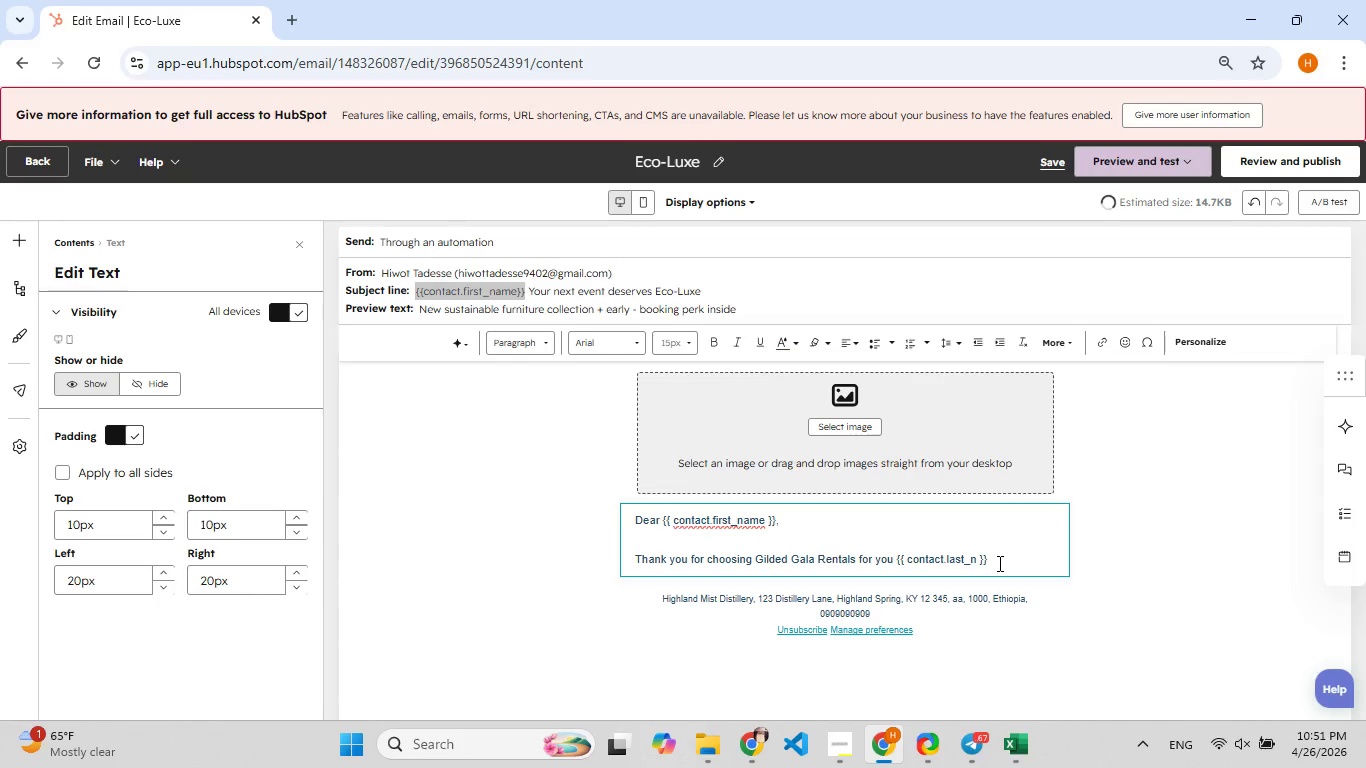 
key(F9)
 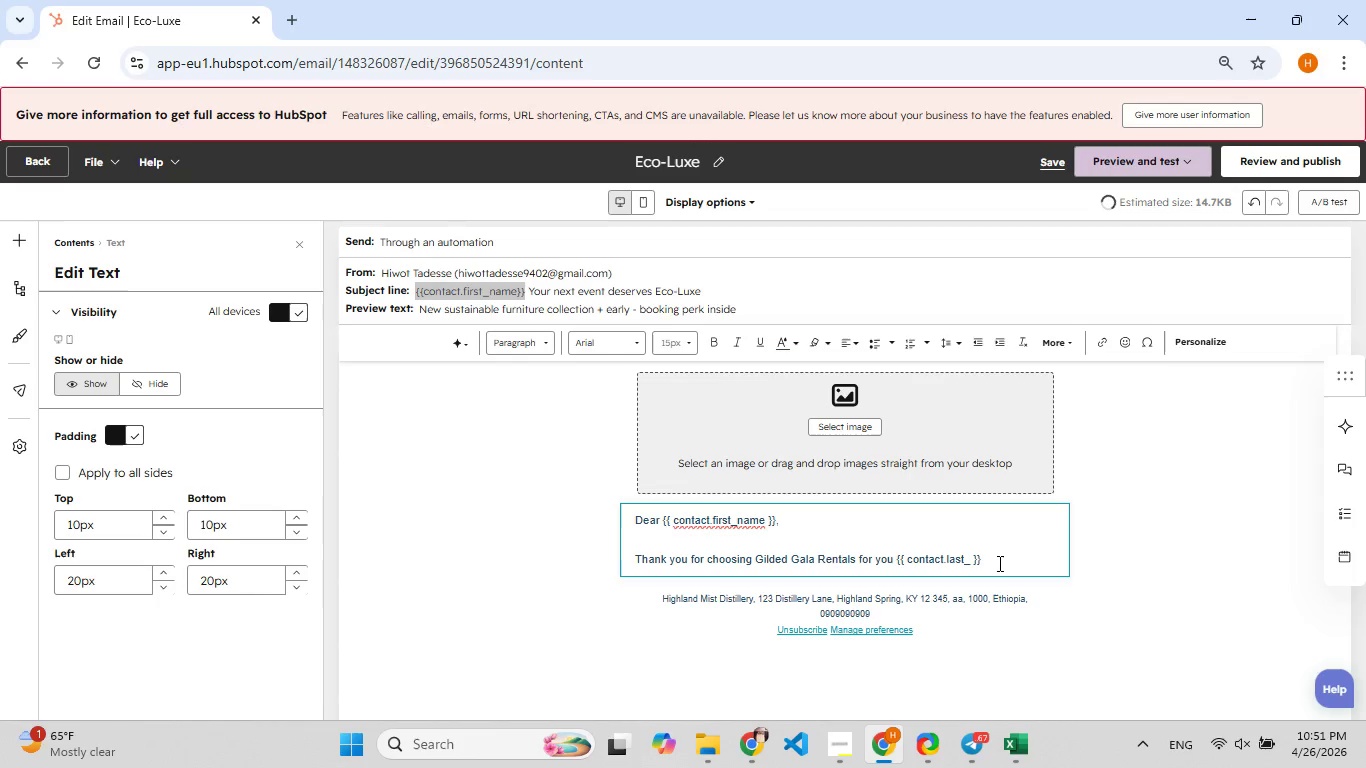 
key(Backspace)
 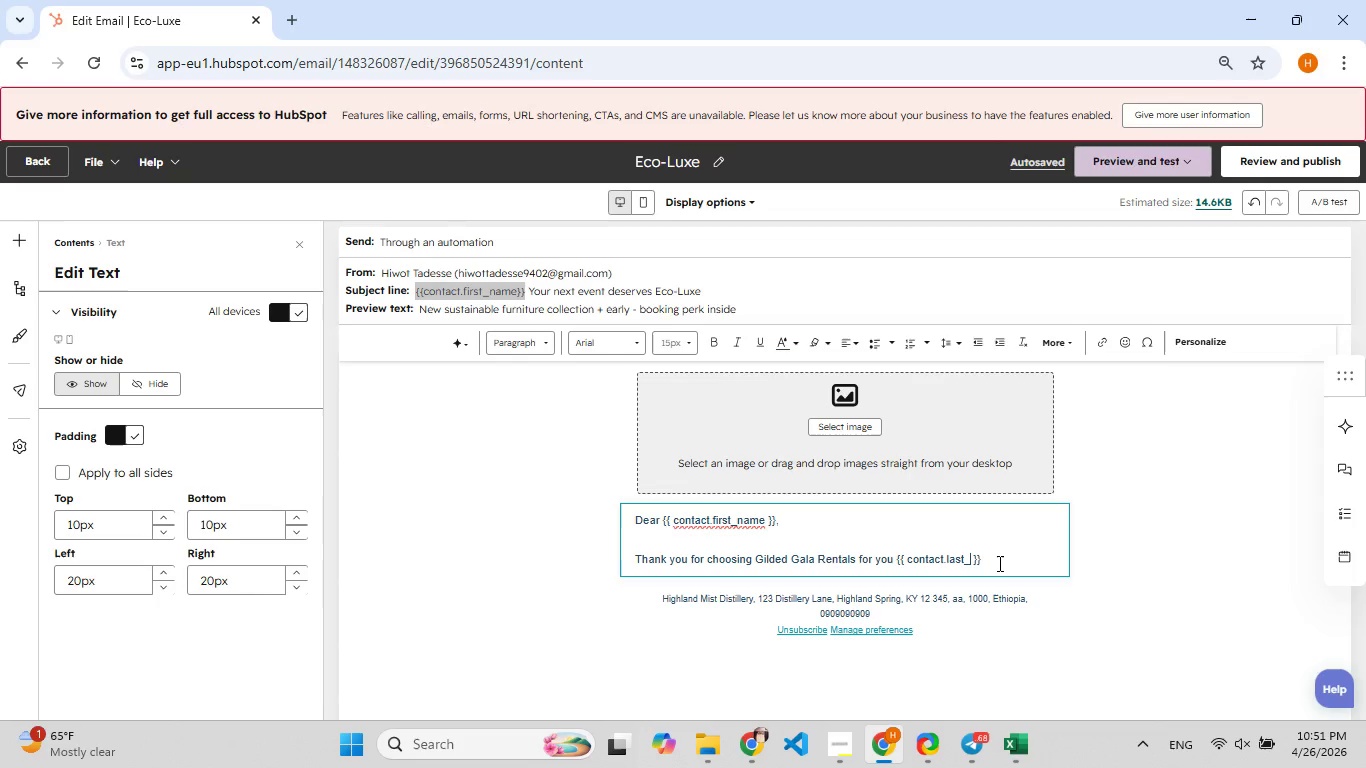 
type(rental_cate[F8]gory)
 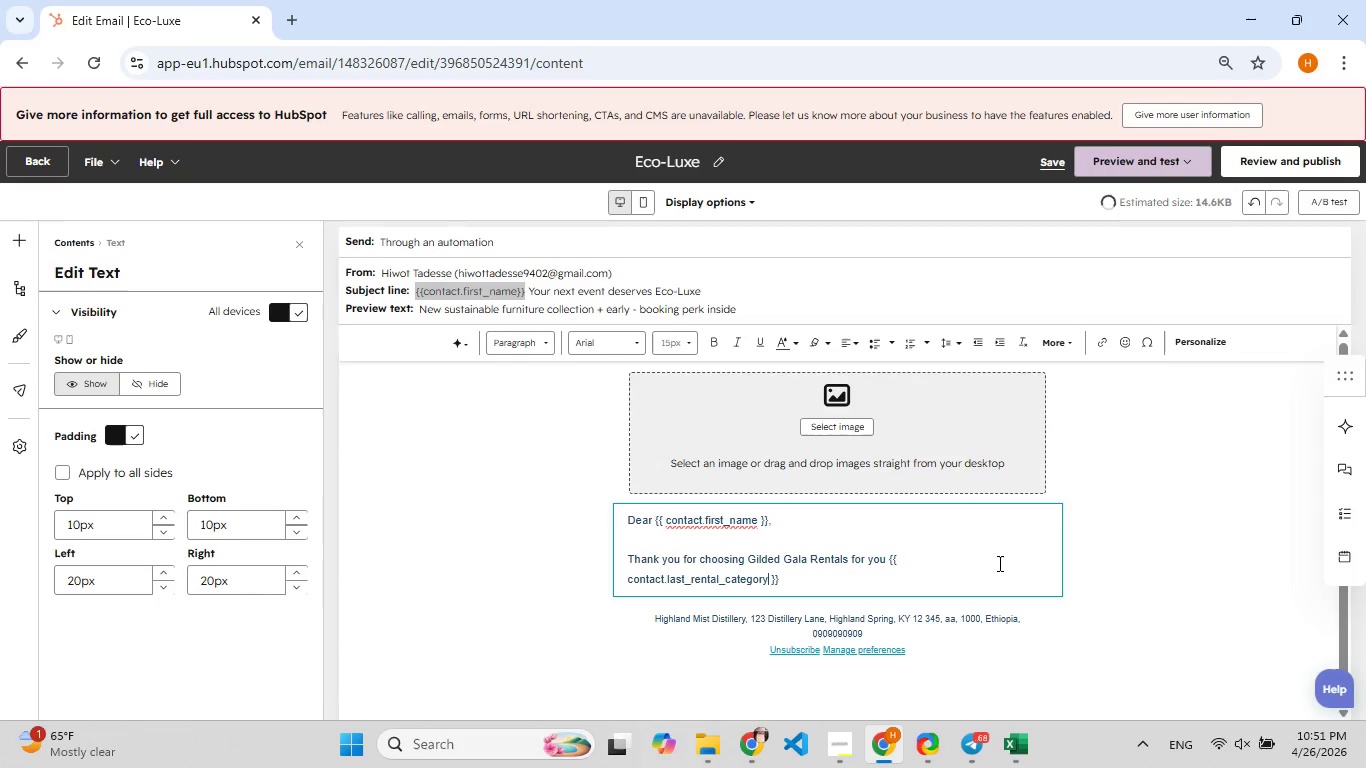 
wait(6.66)
 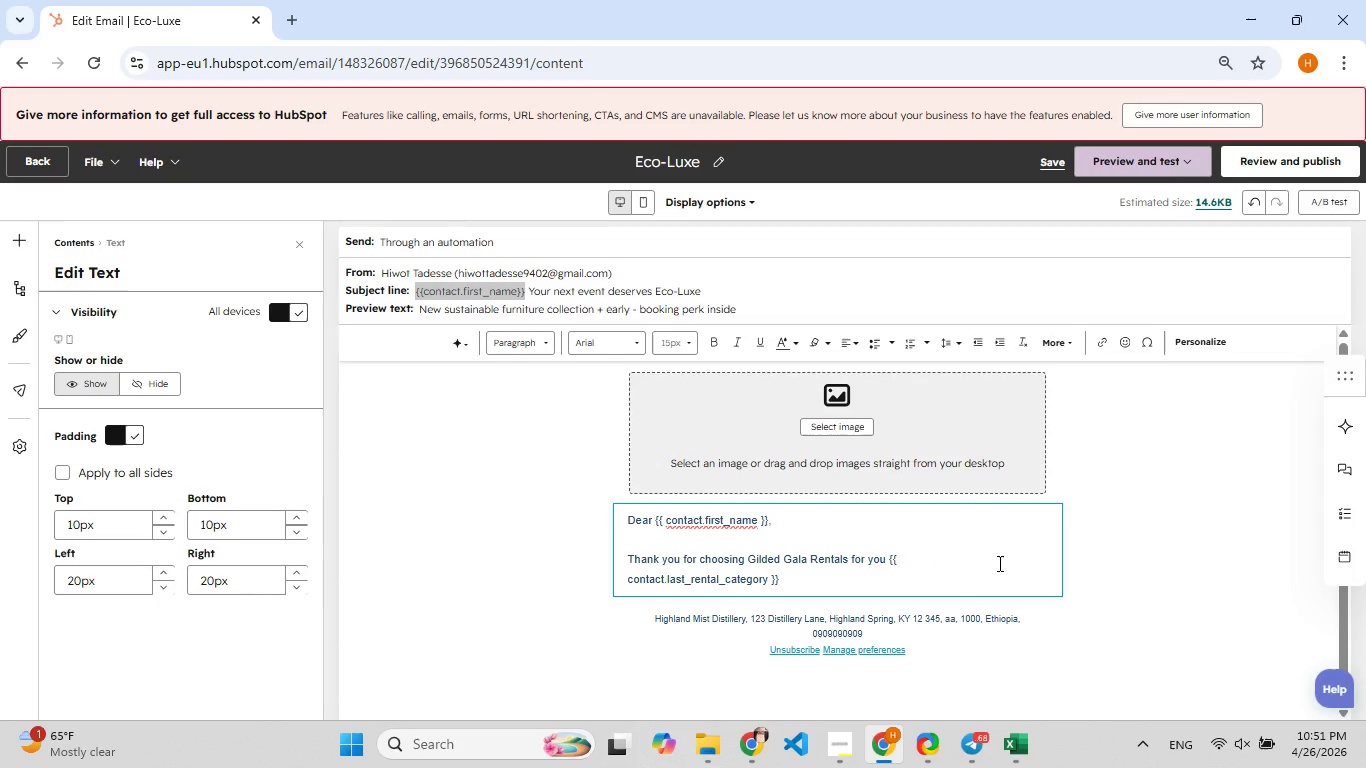 
key(ArrowRight)
 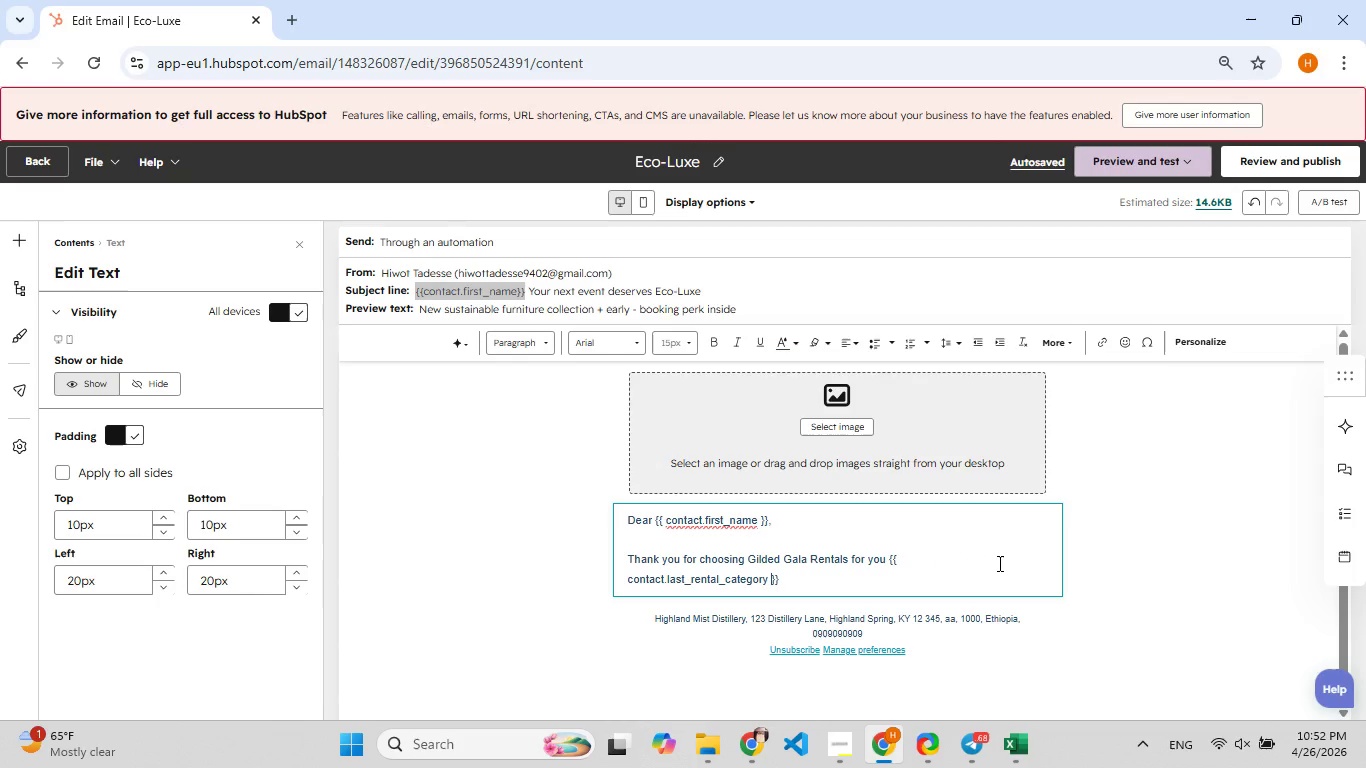 
key(ArrowRight)
 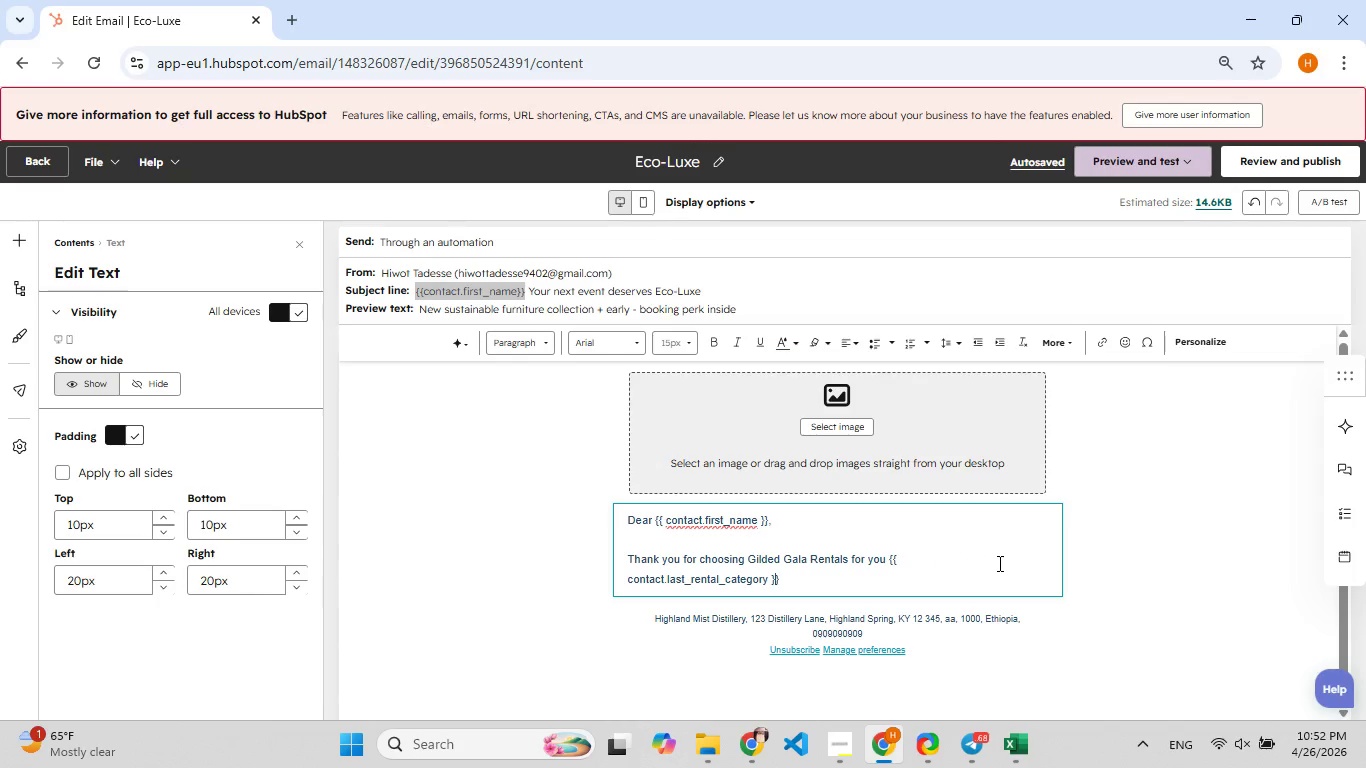 
key(ArrowRight)
 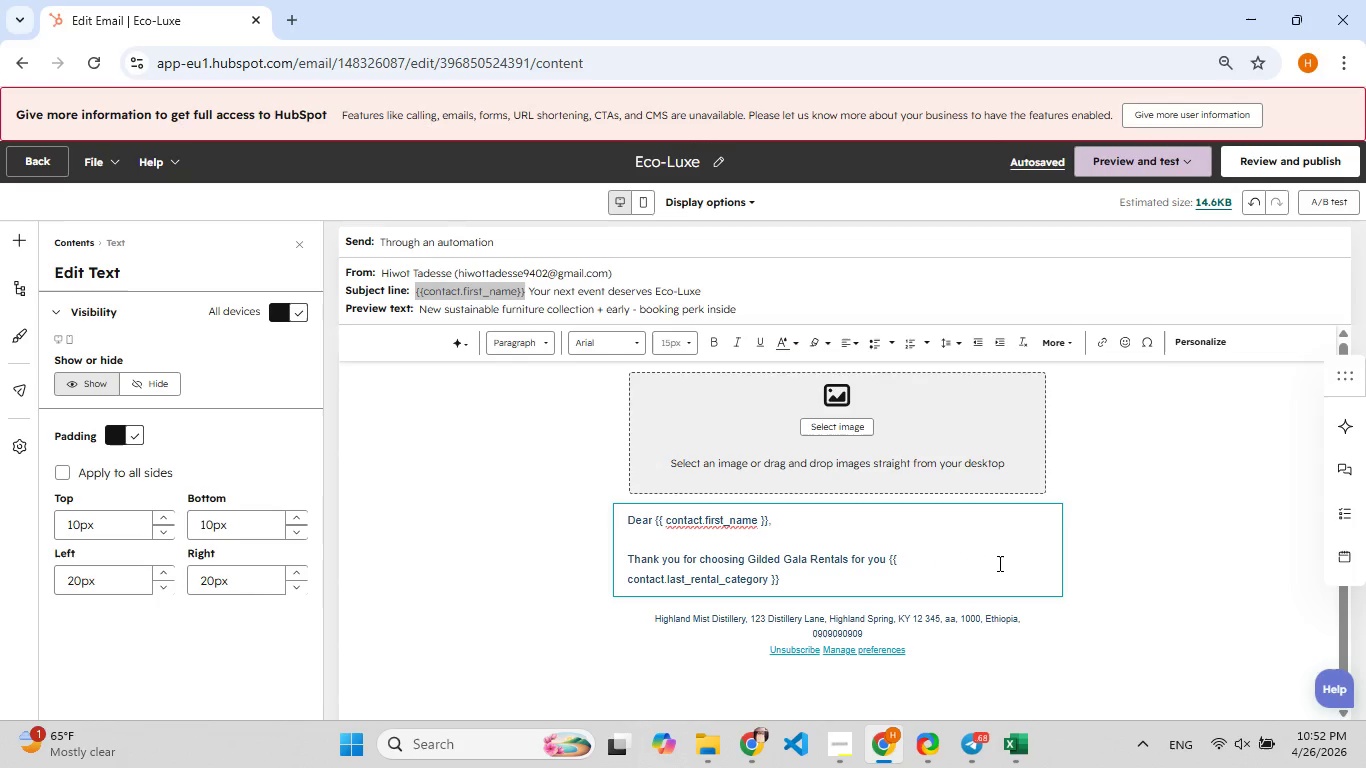 
type( needs at your last event)
 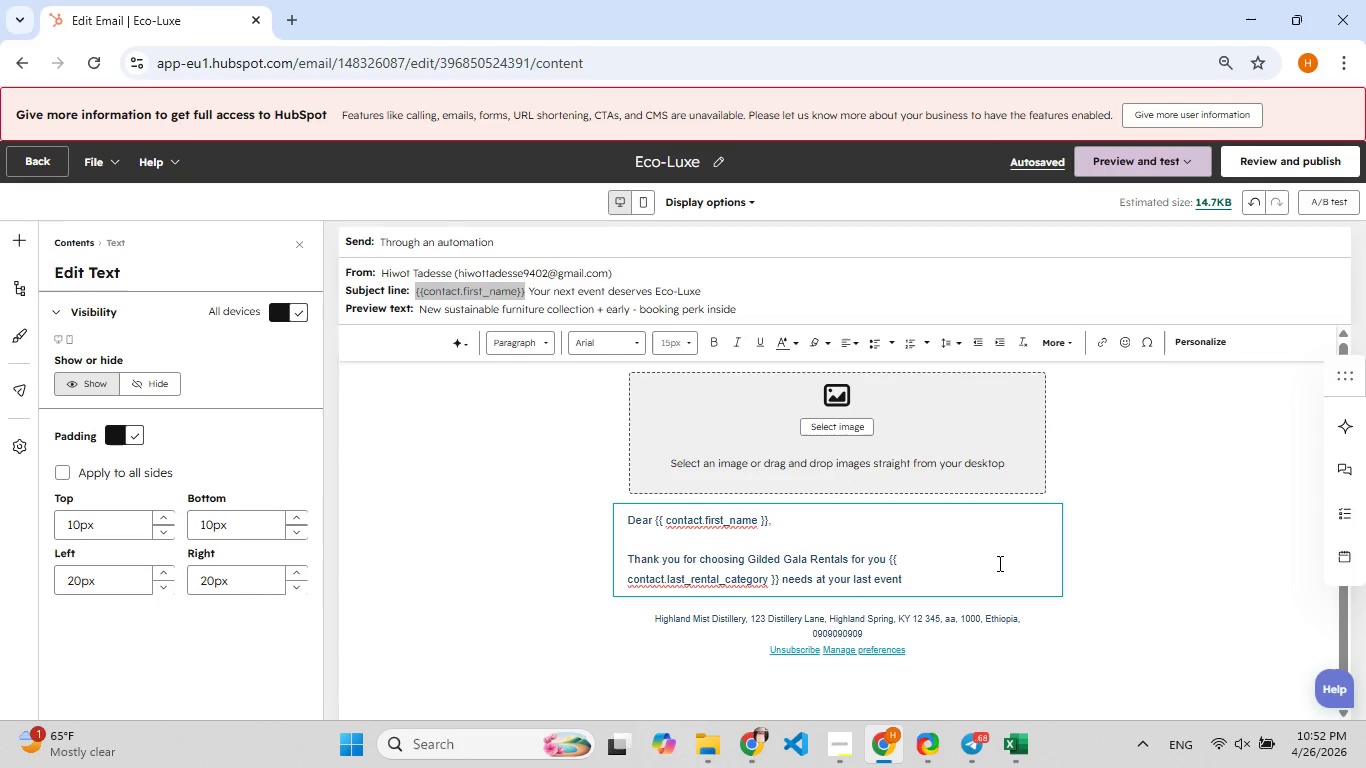 
type(. we li)
key(Backspace)
type([F9]oved [F7]helpin[F8]g yoy)
key(Backspace)
type([F9]u create)
 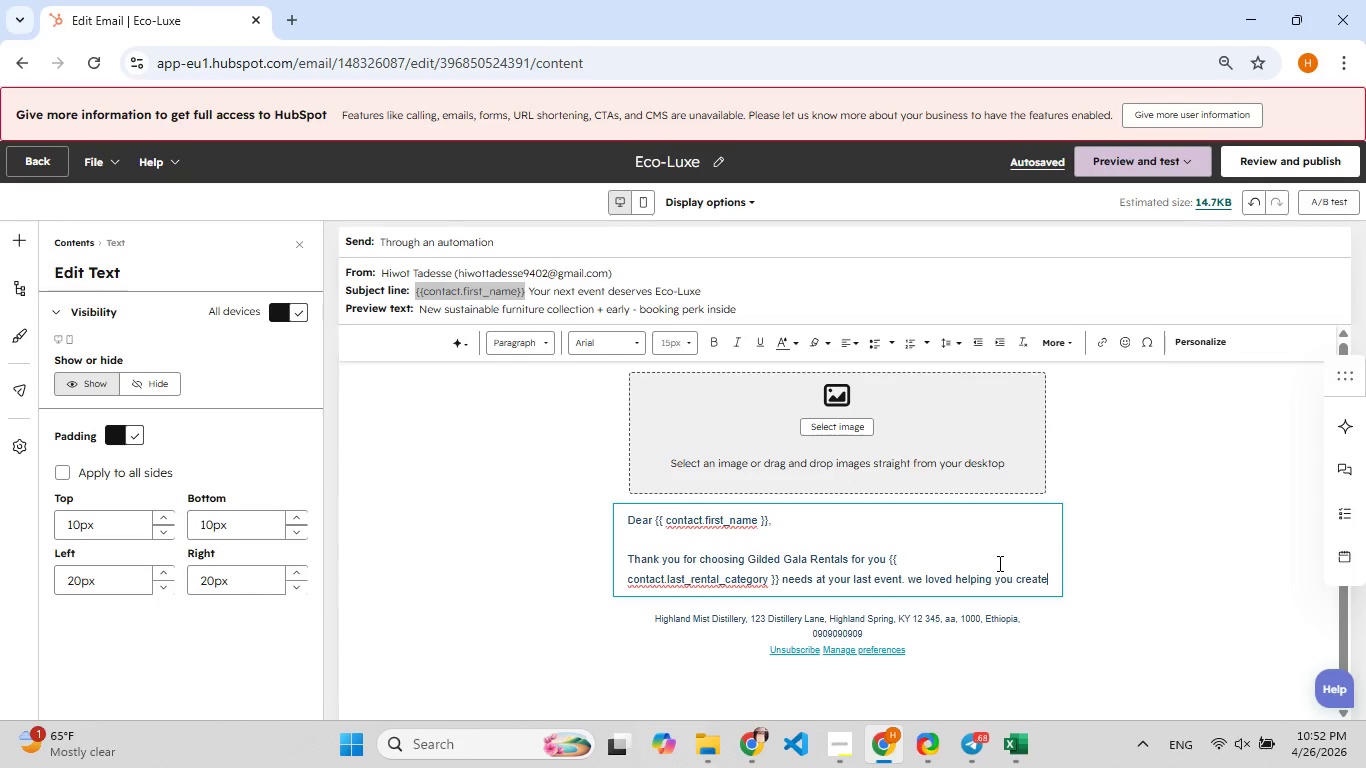 
wait(5.78)
 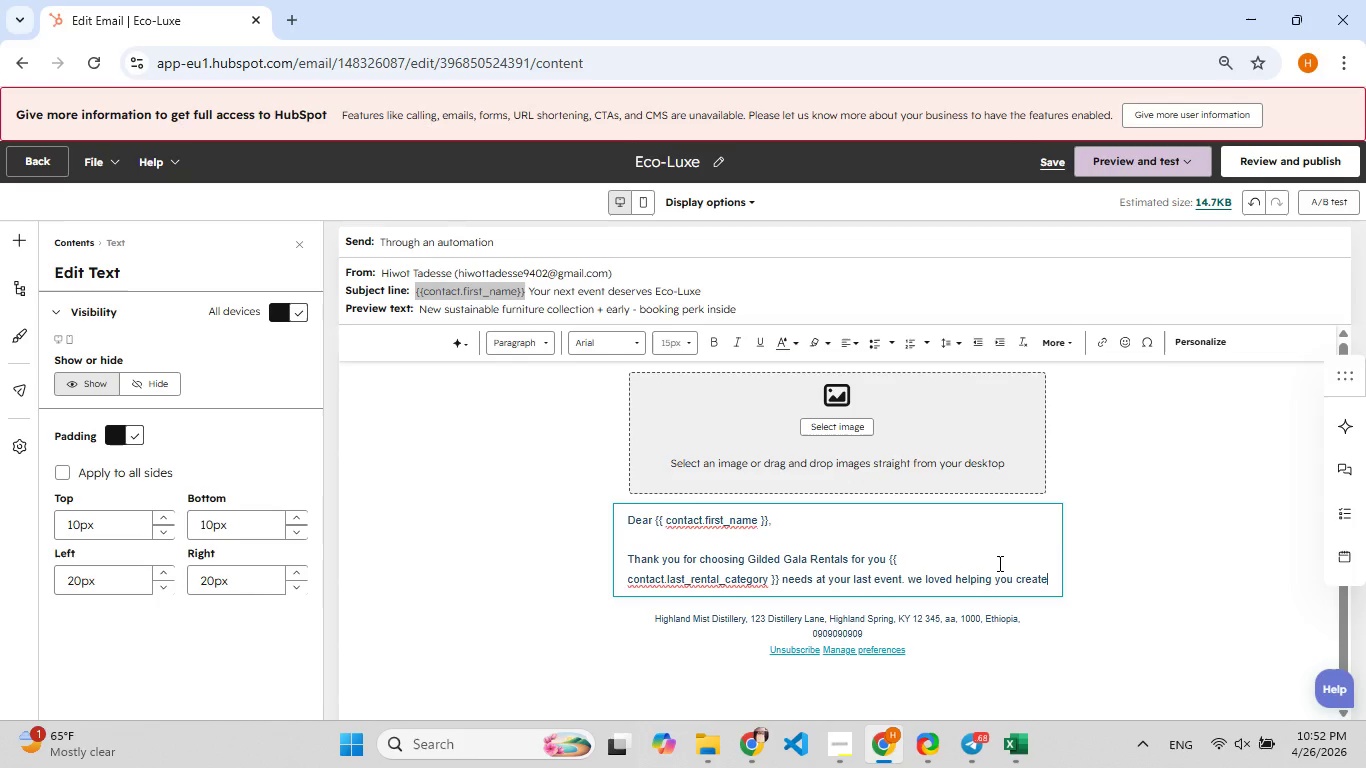 
type(n[F9])
key(Backspace)
type([F9])
key(Backspace)
type([F9])
key(Backspace)
type([F9])
key(Backspace)
type(ate )
 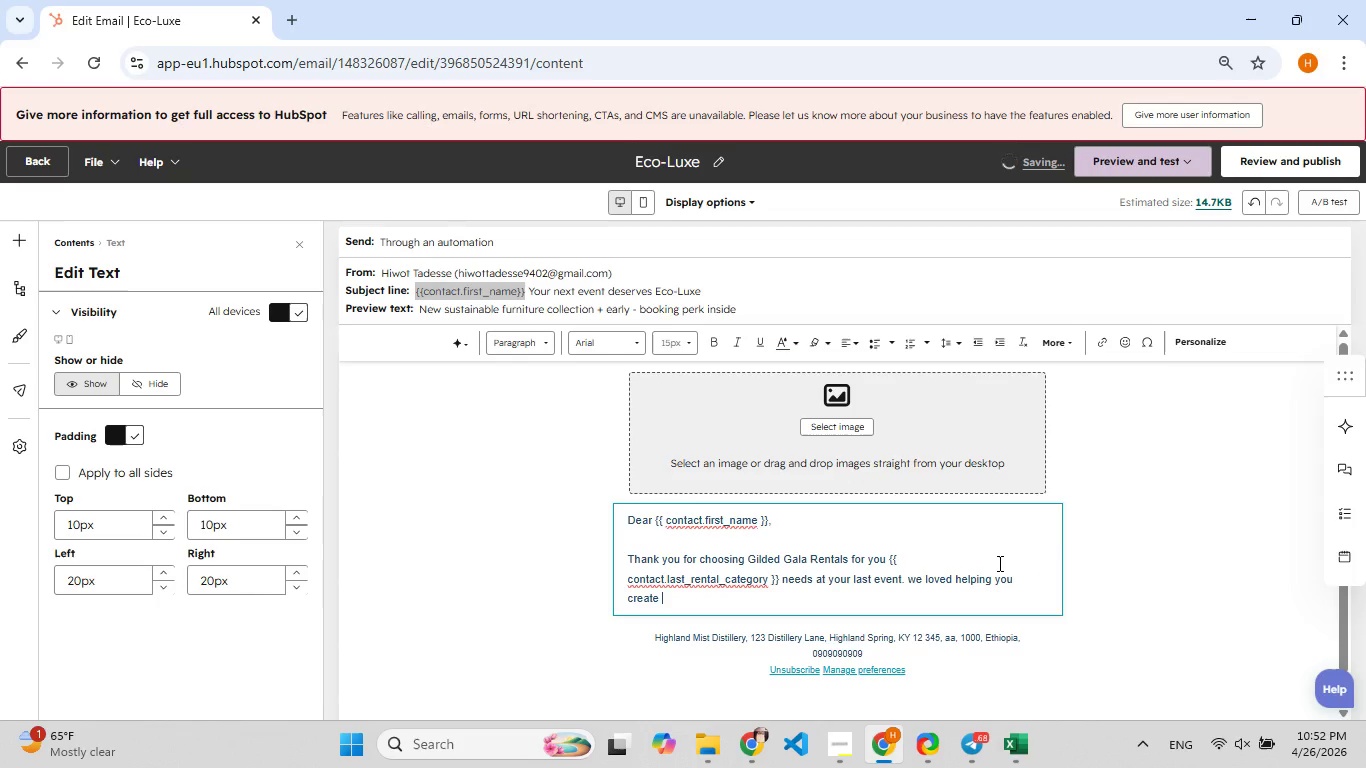 
type(somet[F7]hin[F8]g memorable)
 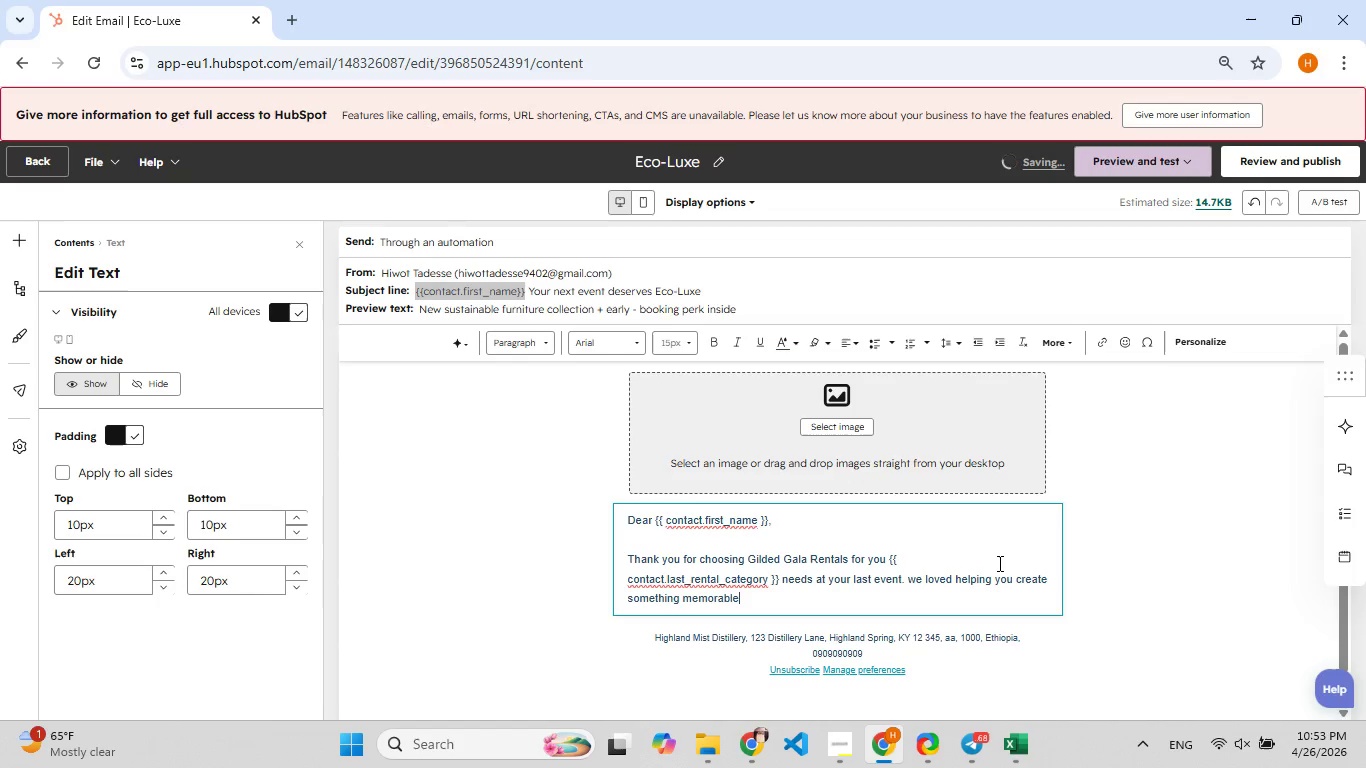 
key(Period)
 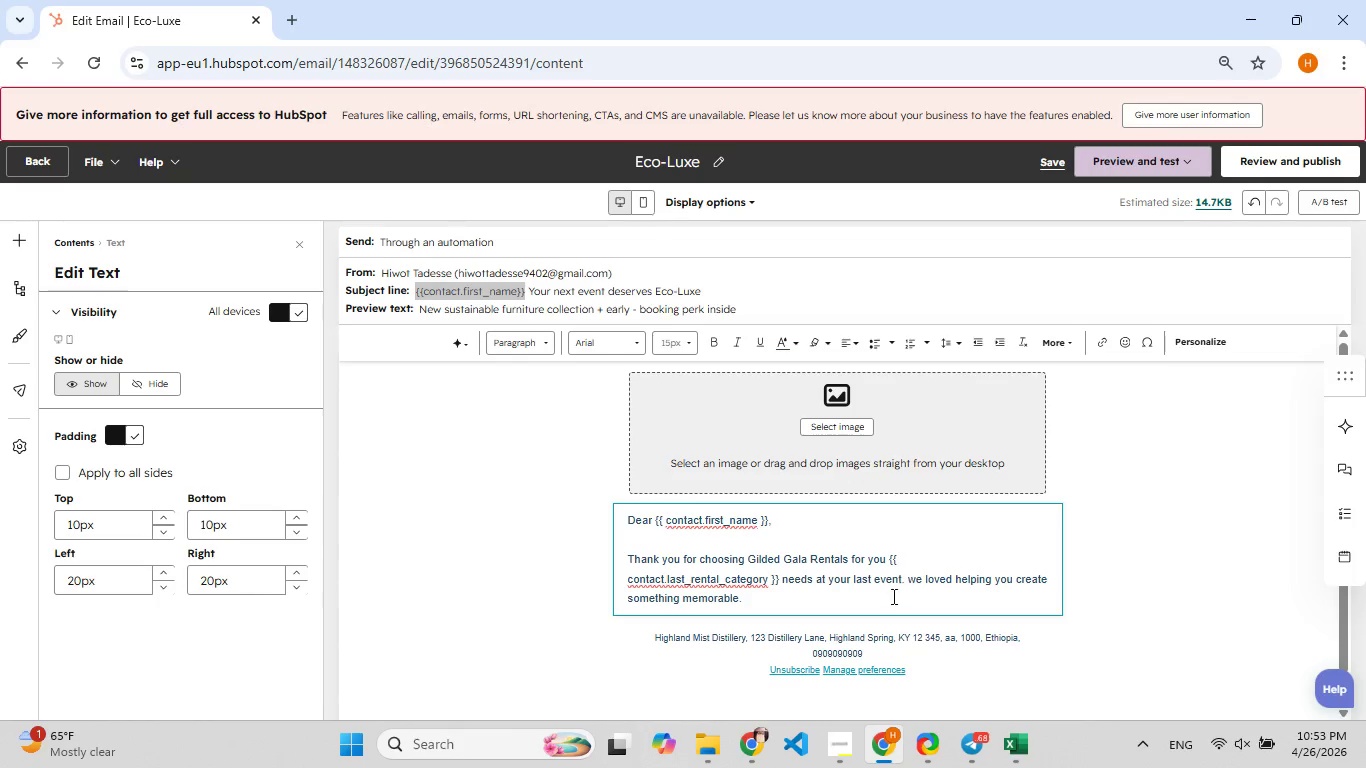 
left_click([851, 611])
 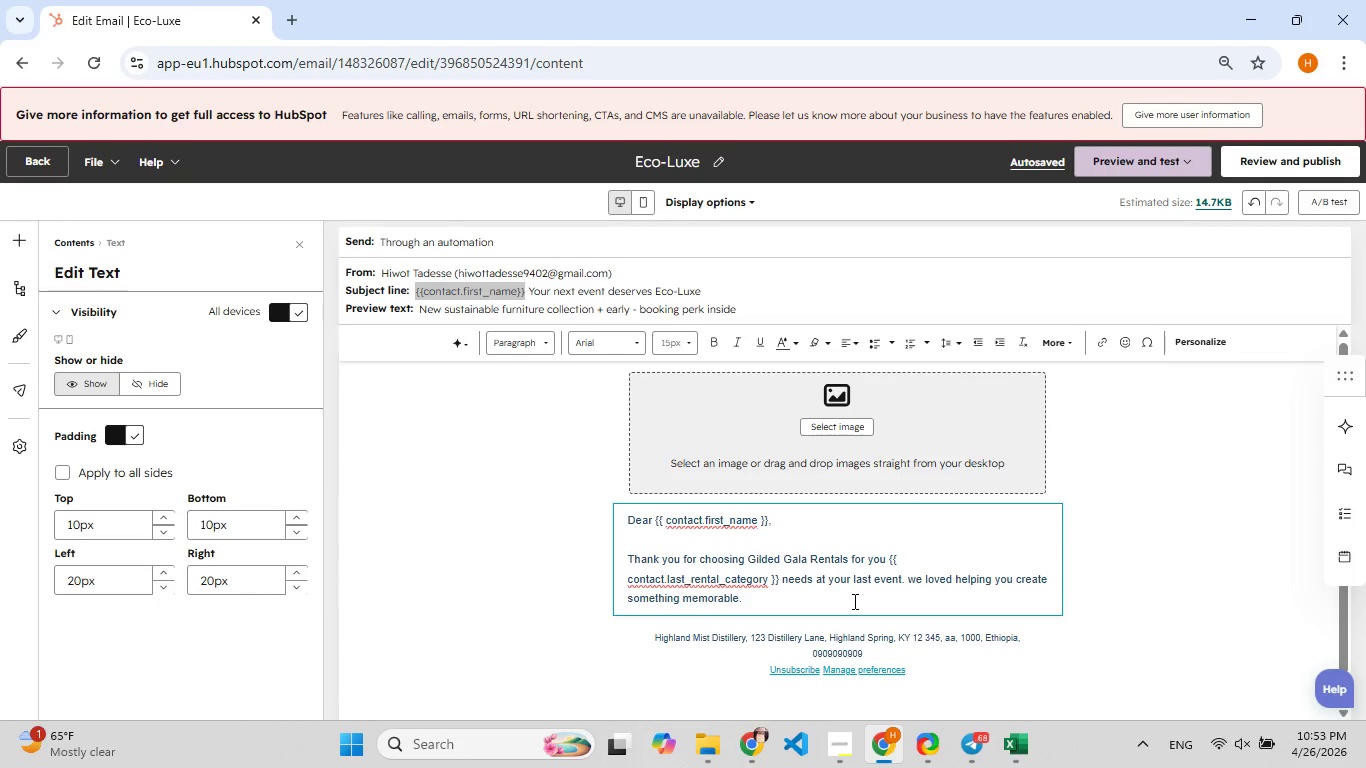 
wait(23.39)
 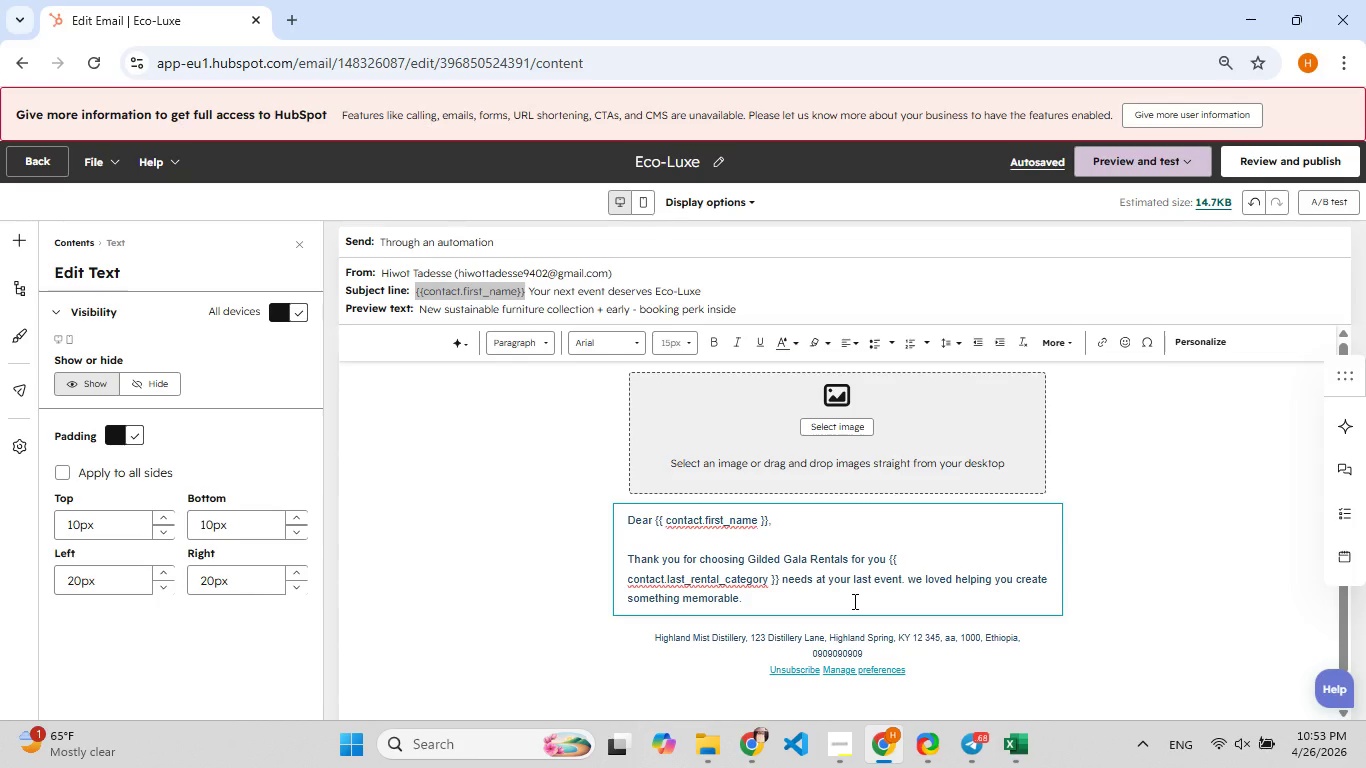 
left_click([982, 686])
 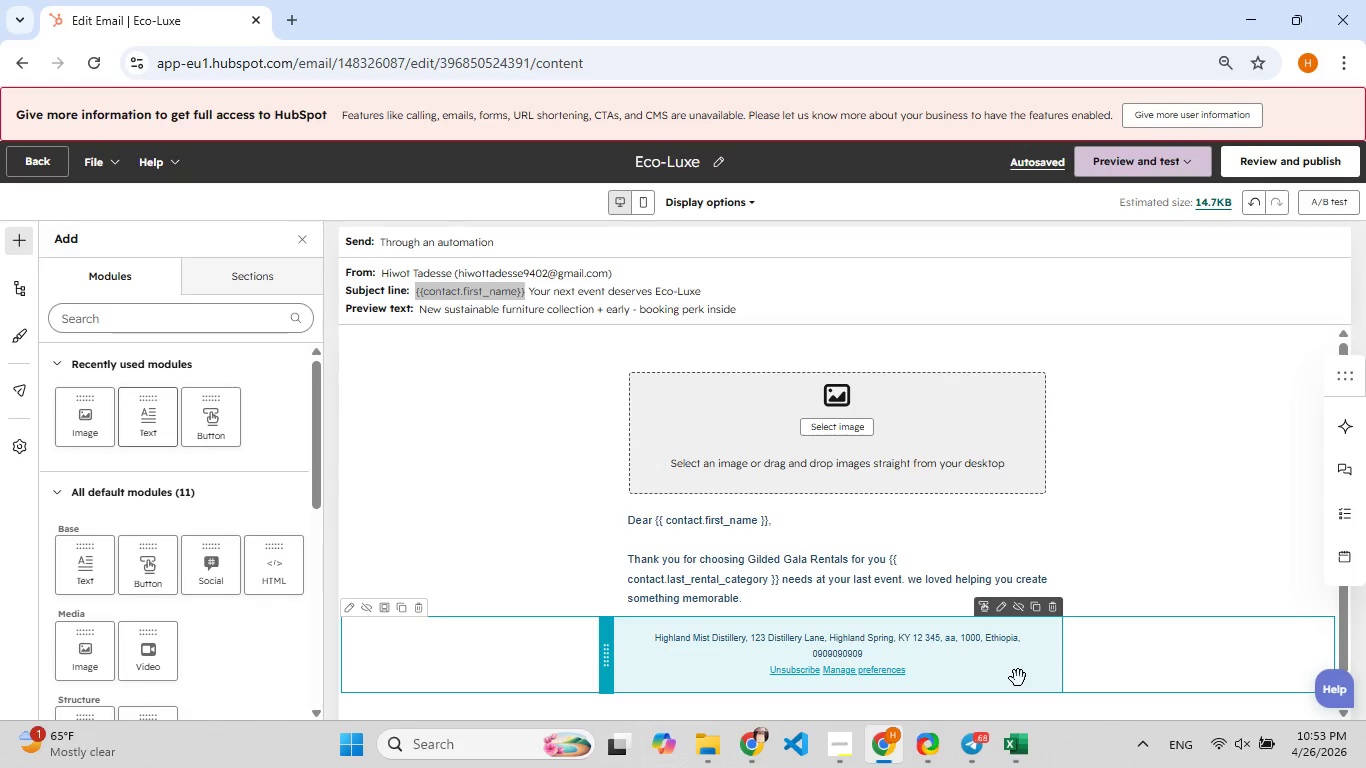 
wait(28.11)
 